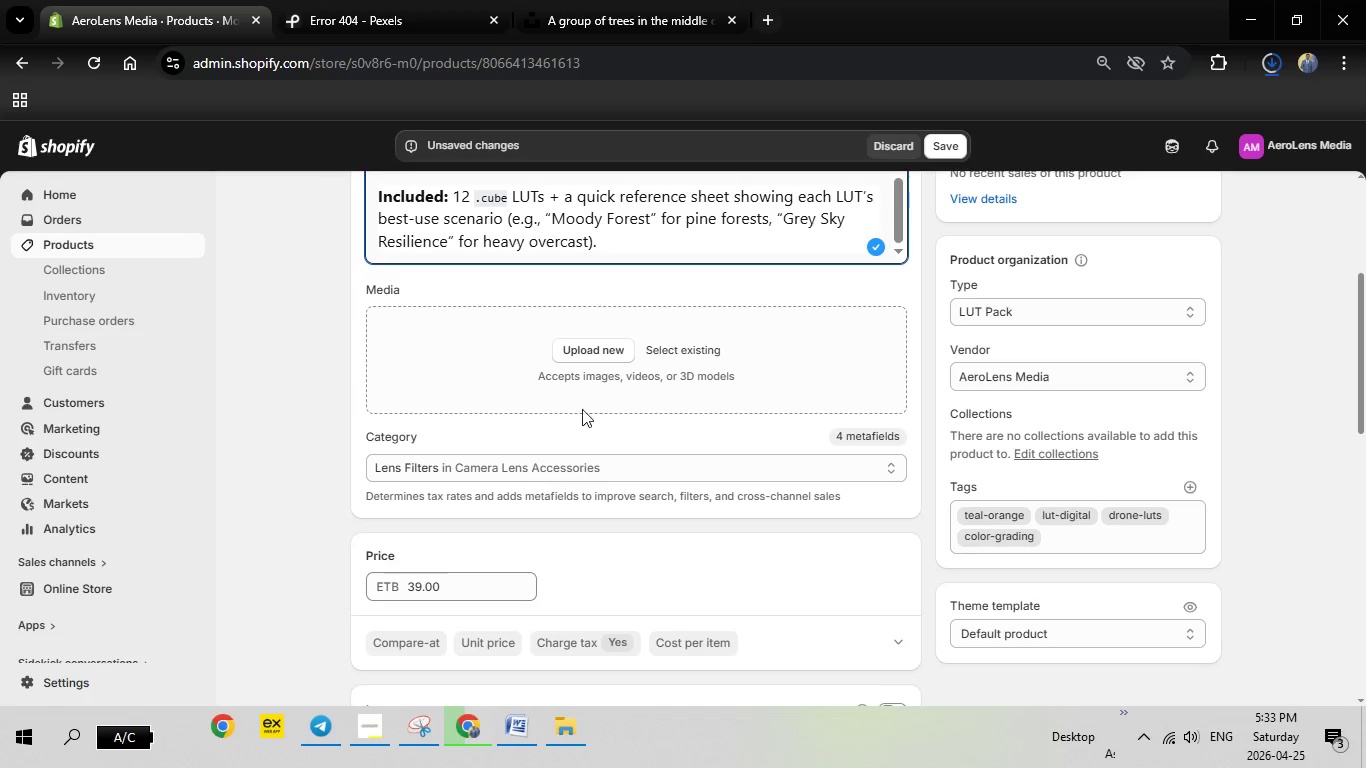 
left_click([591, 349])
 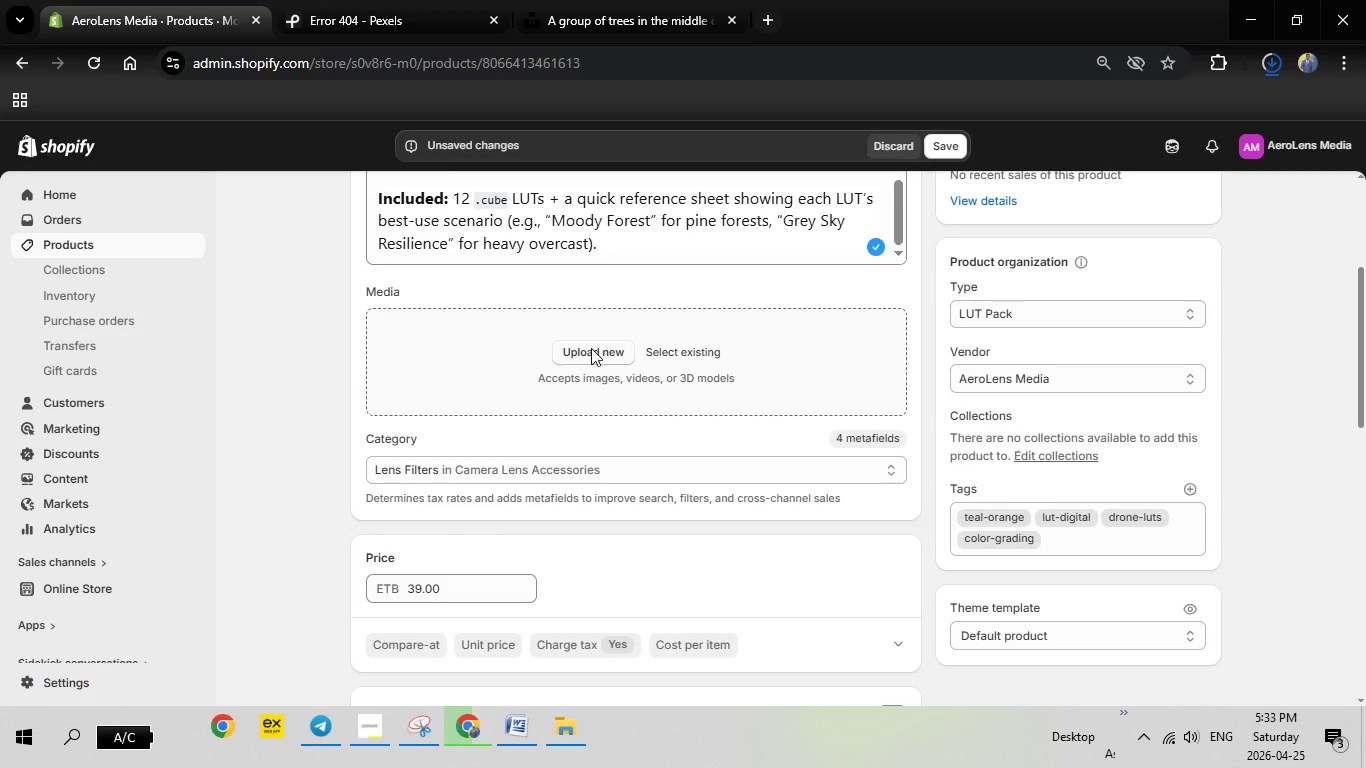 
scroll: coordinate [589, 343], scroll_direction: up, amount: 7.0
 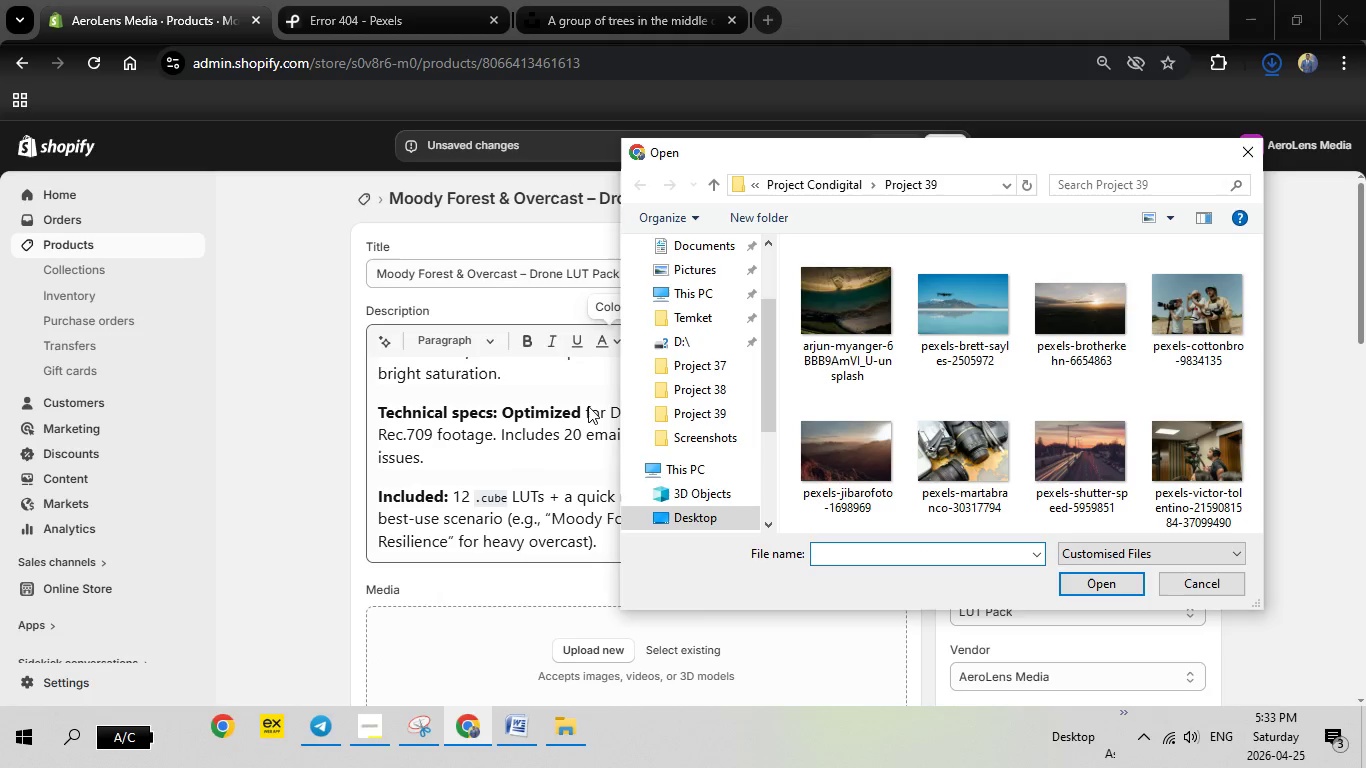 
wait(8.72)
 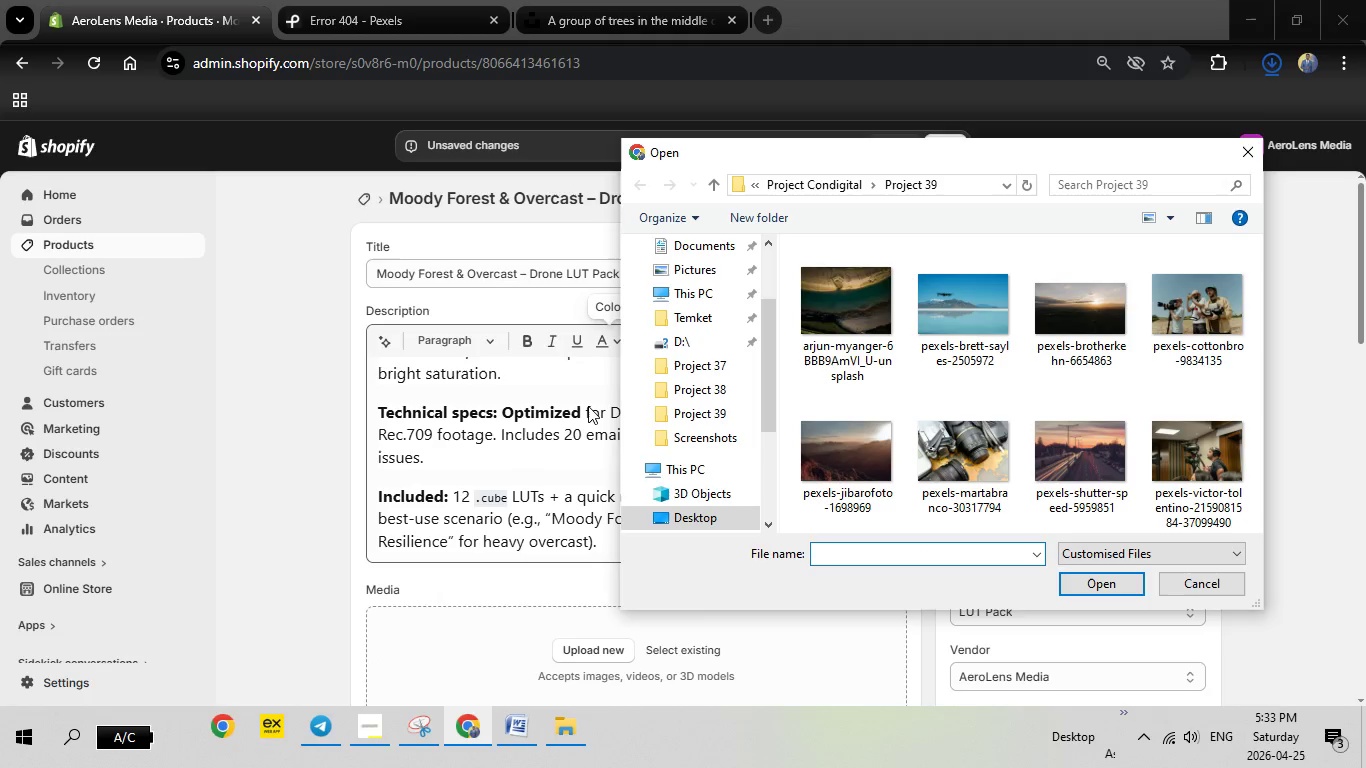 
left_click([502, 724])
 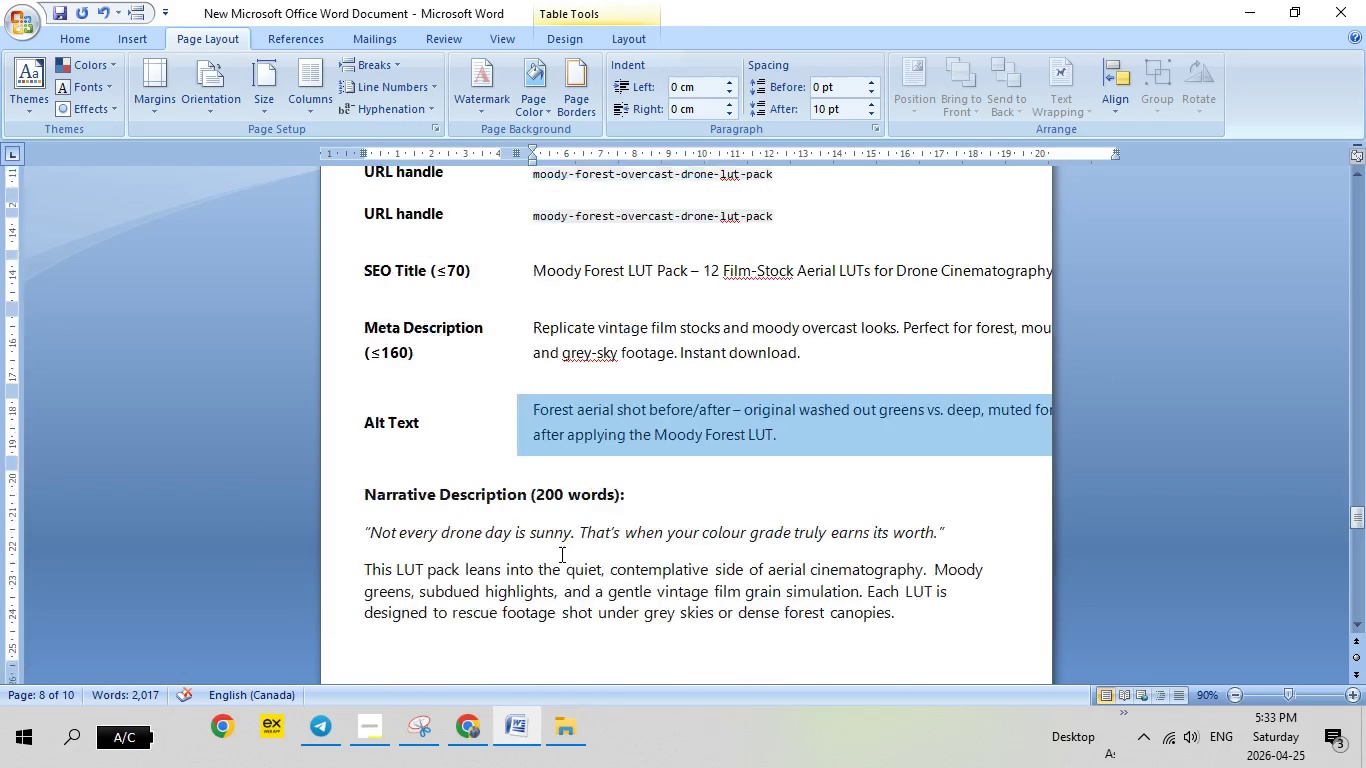 
scroll: coordinate [561, 553], scroll_direction: up, amount: 15.0
 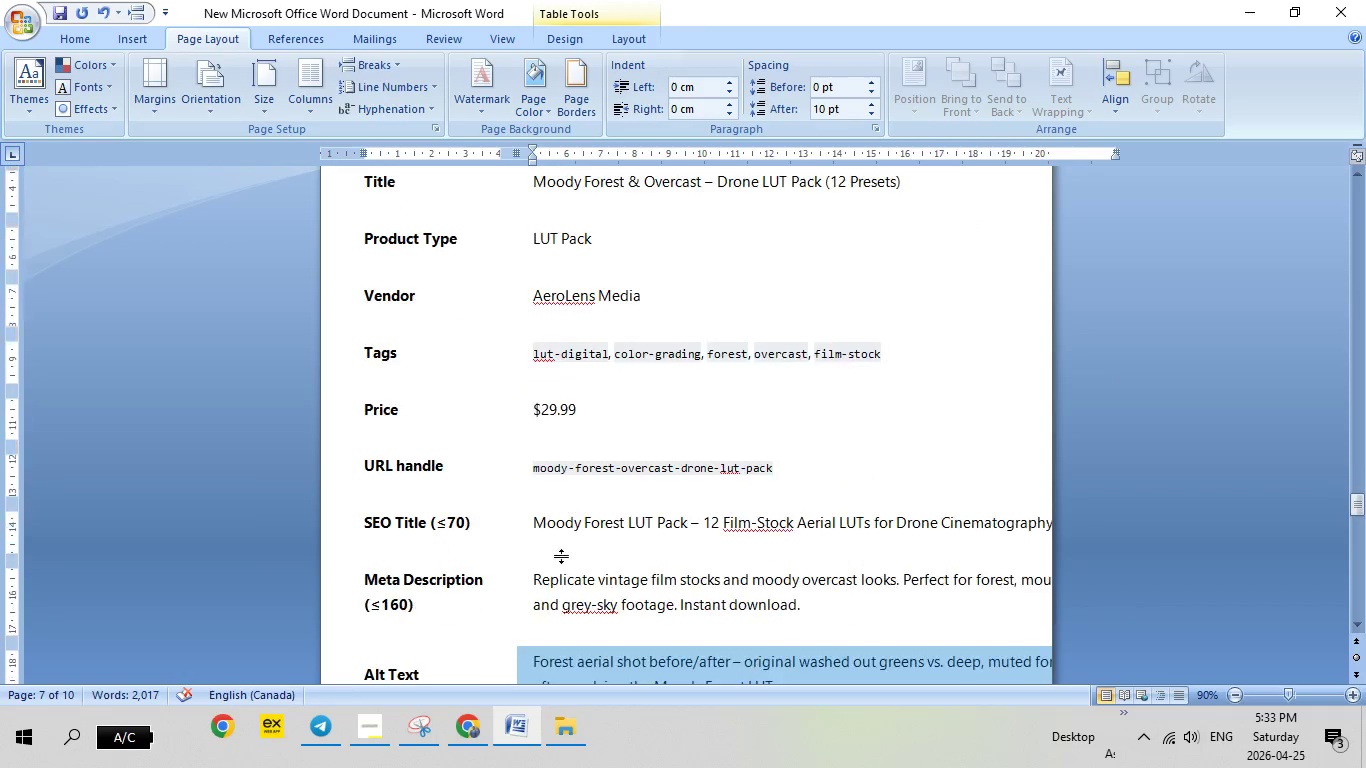 
scroll: coordinate [561, 553], scroll_direction: down, amount: 7.0
 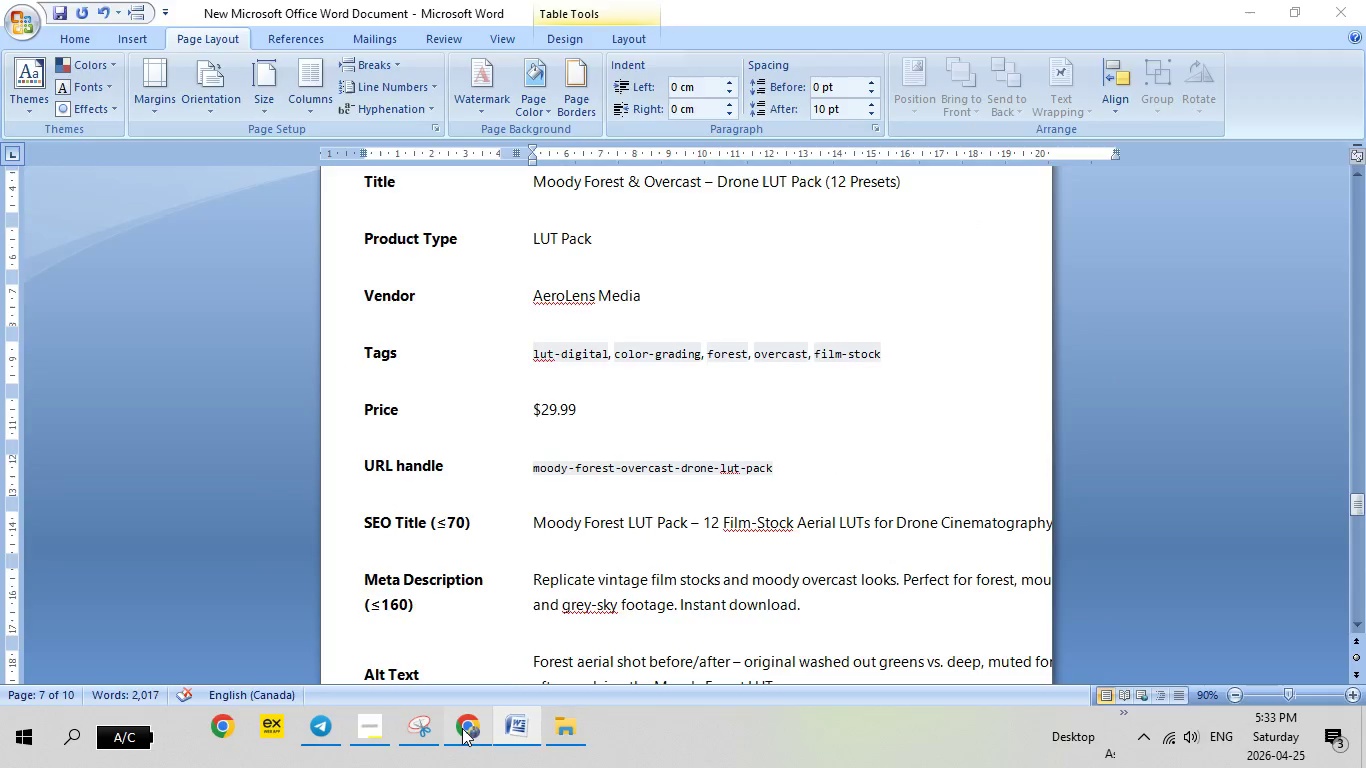 
left_click([462, 728])
 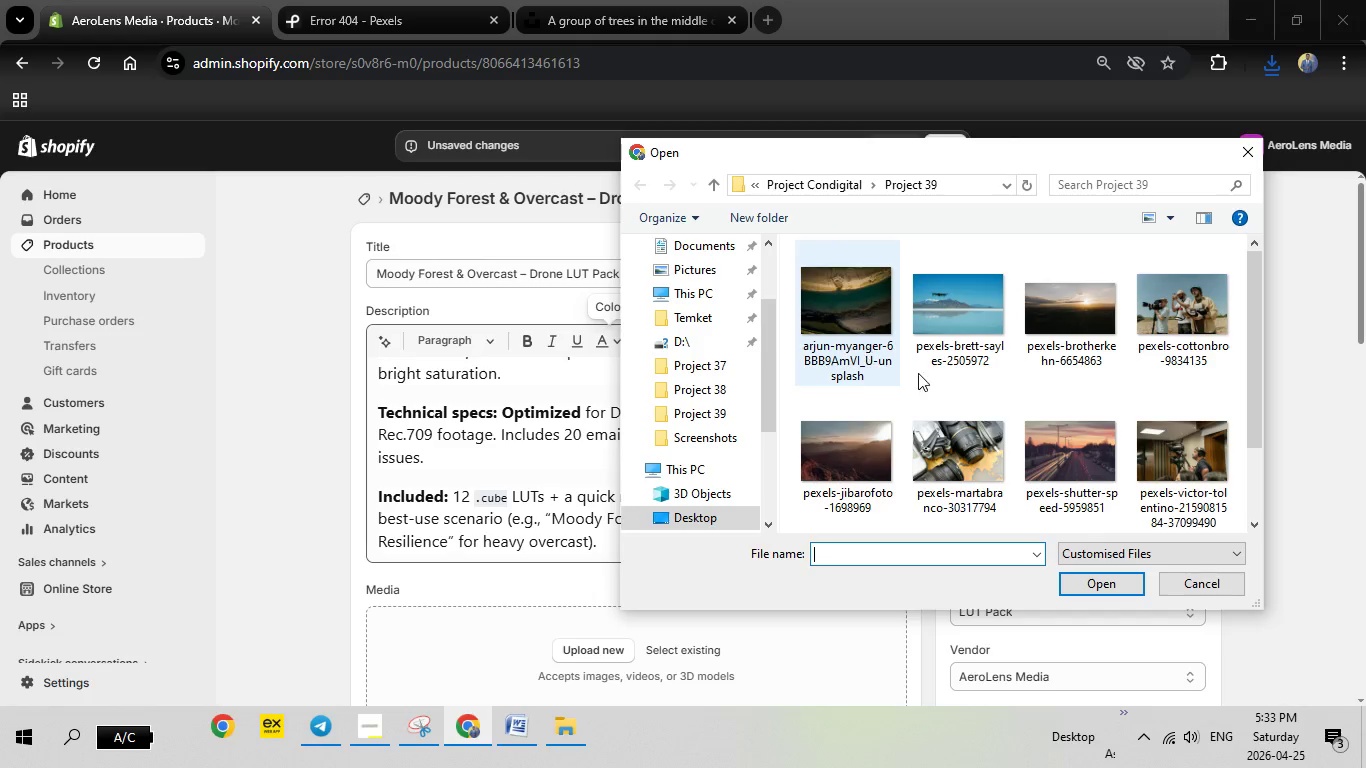 
scroll: coordinate [958, 407], scroll_direction: down, amount: 4.0
 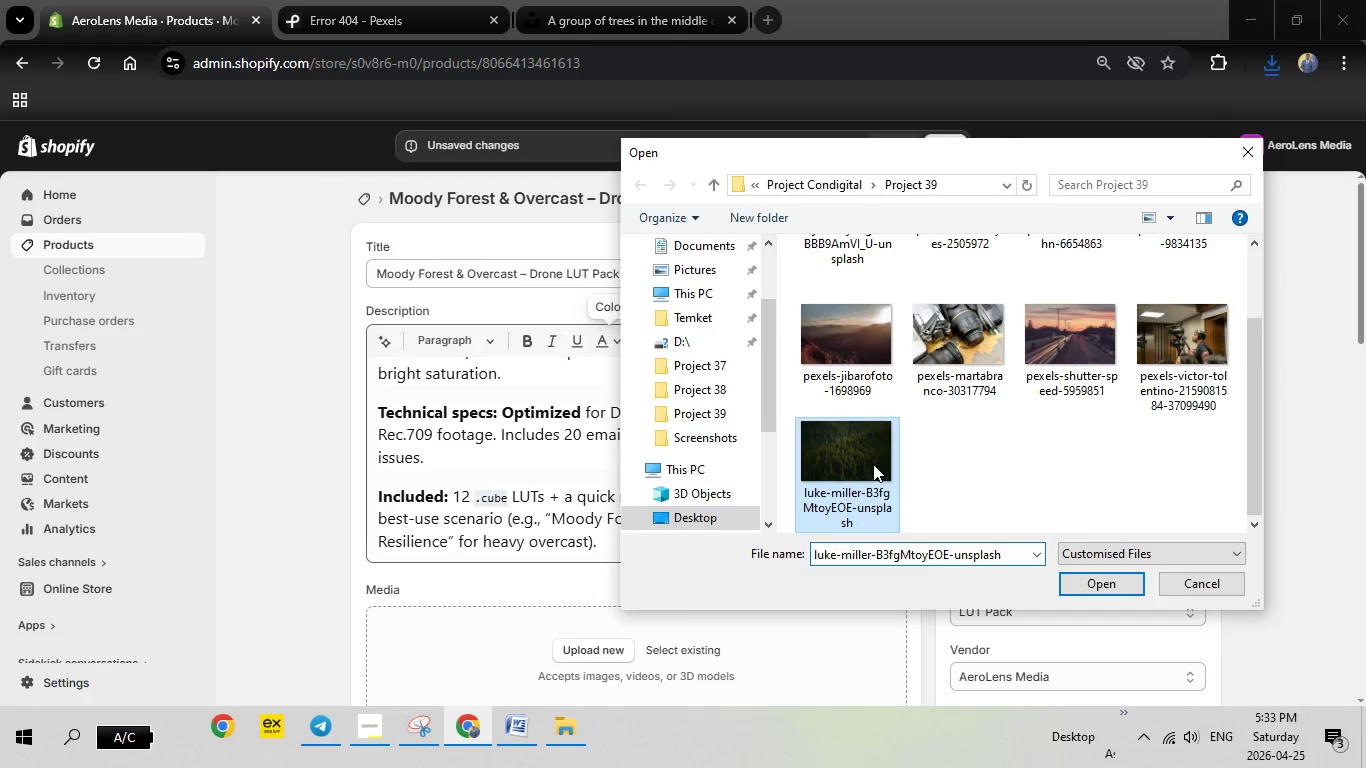 
double_click([873, 464])
 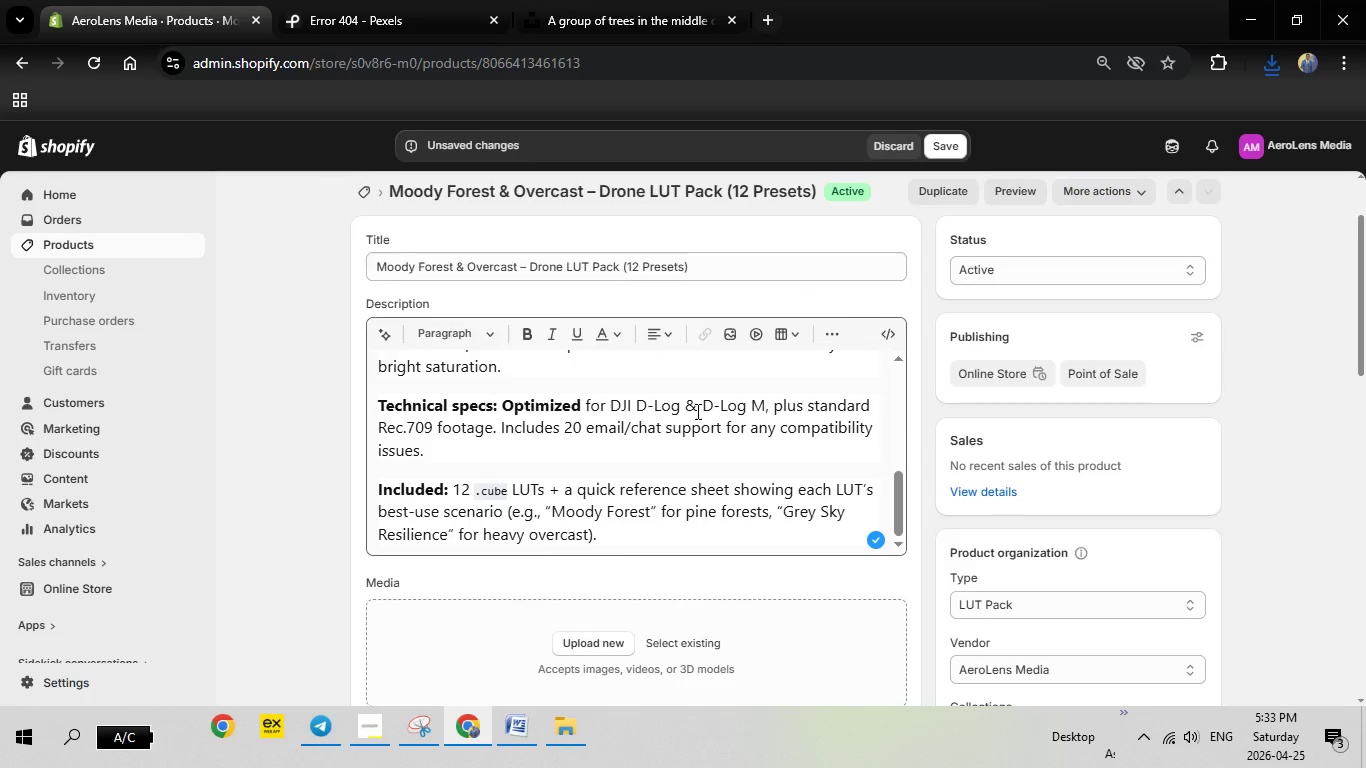 
scroll: coordinate [696, 411], scroll_direction: down, amount: 2.0
 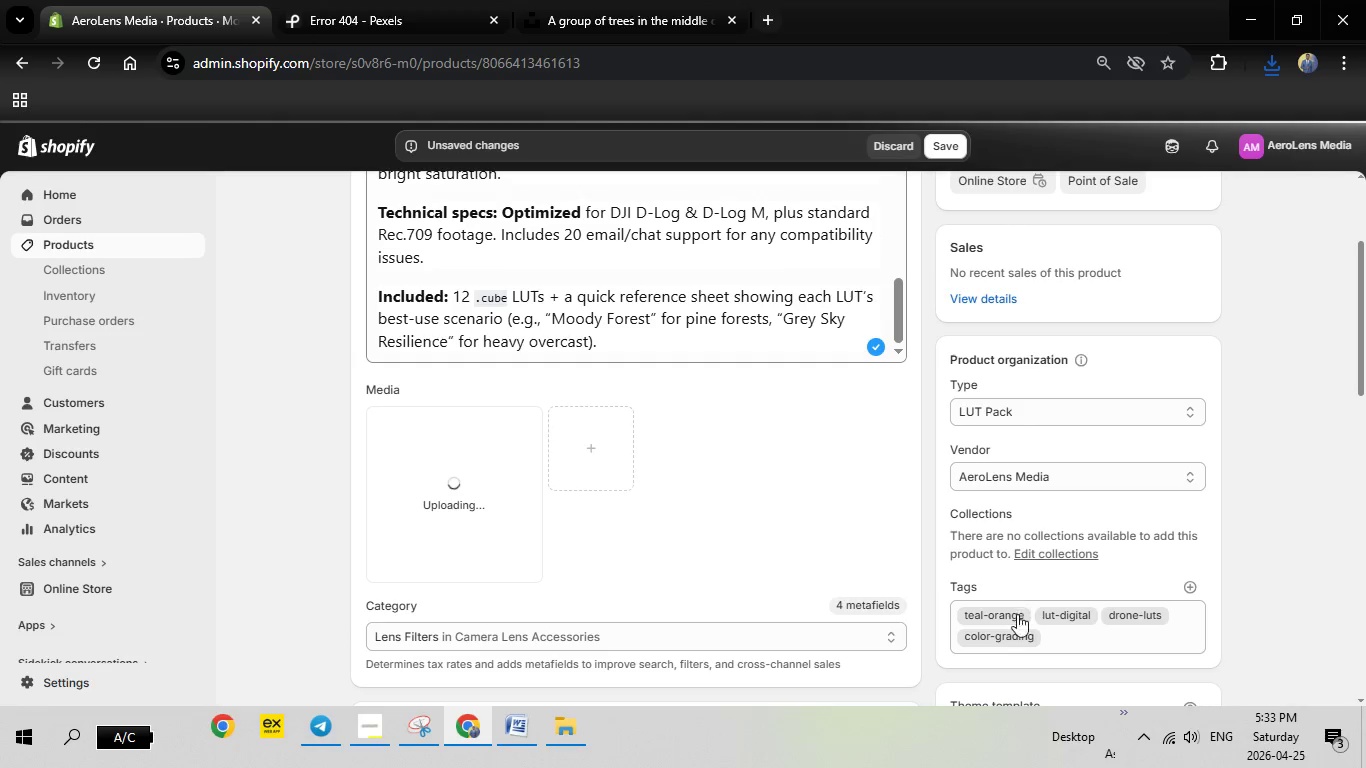 
left_click([1019, 620])
 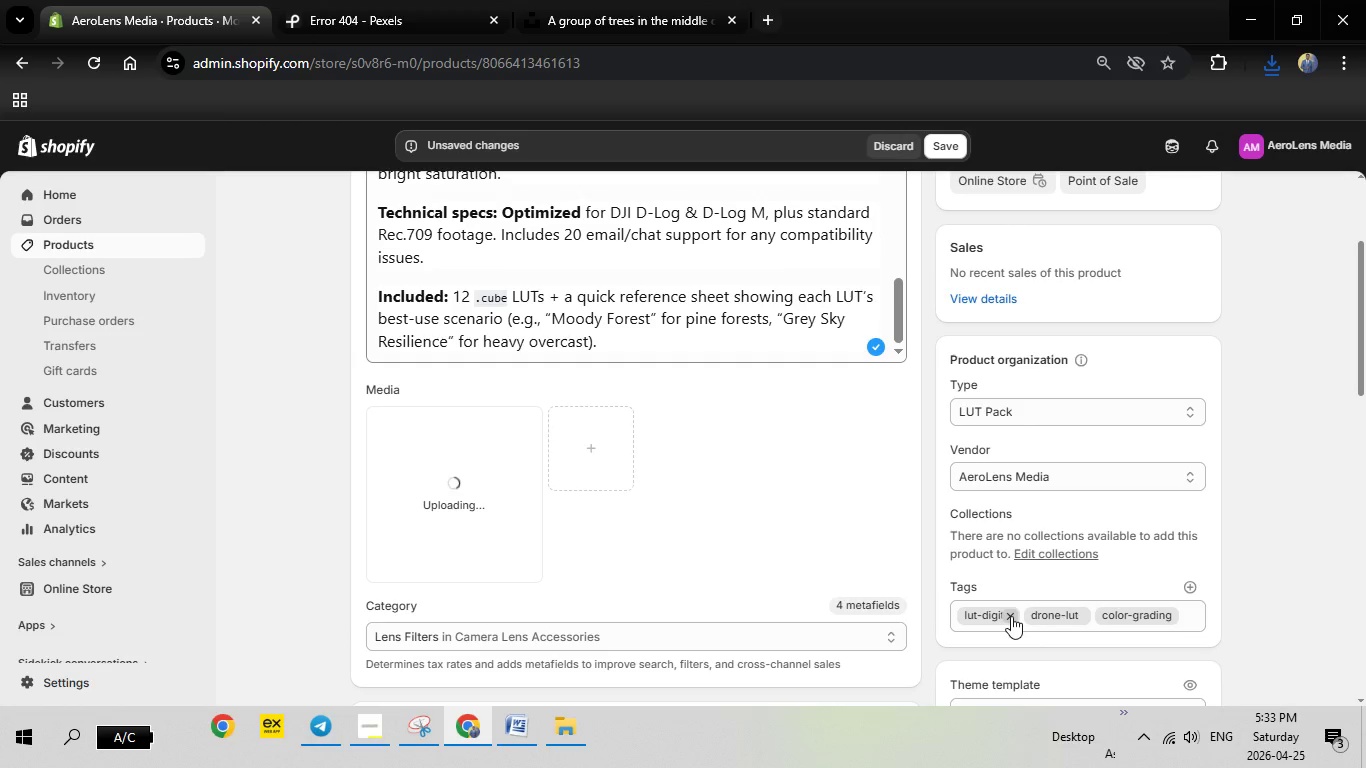 
left_click([1011, 616])
 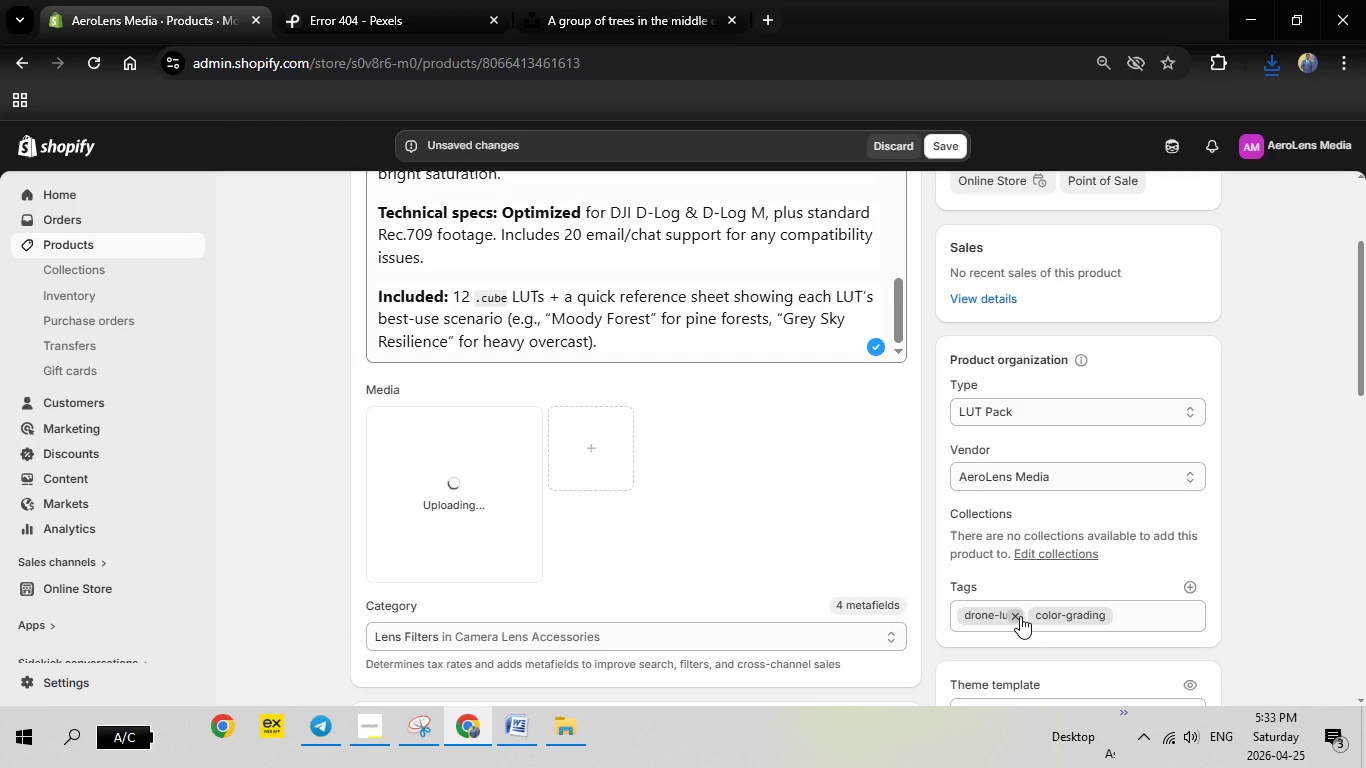 
left_click([1020, 616])
 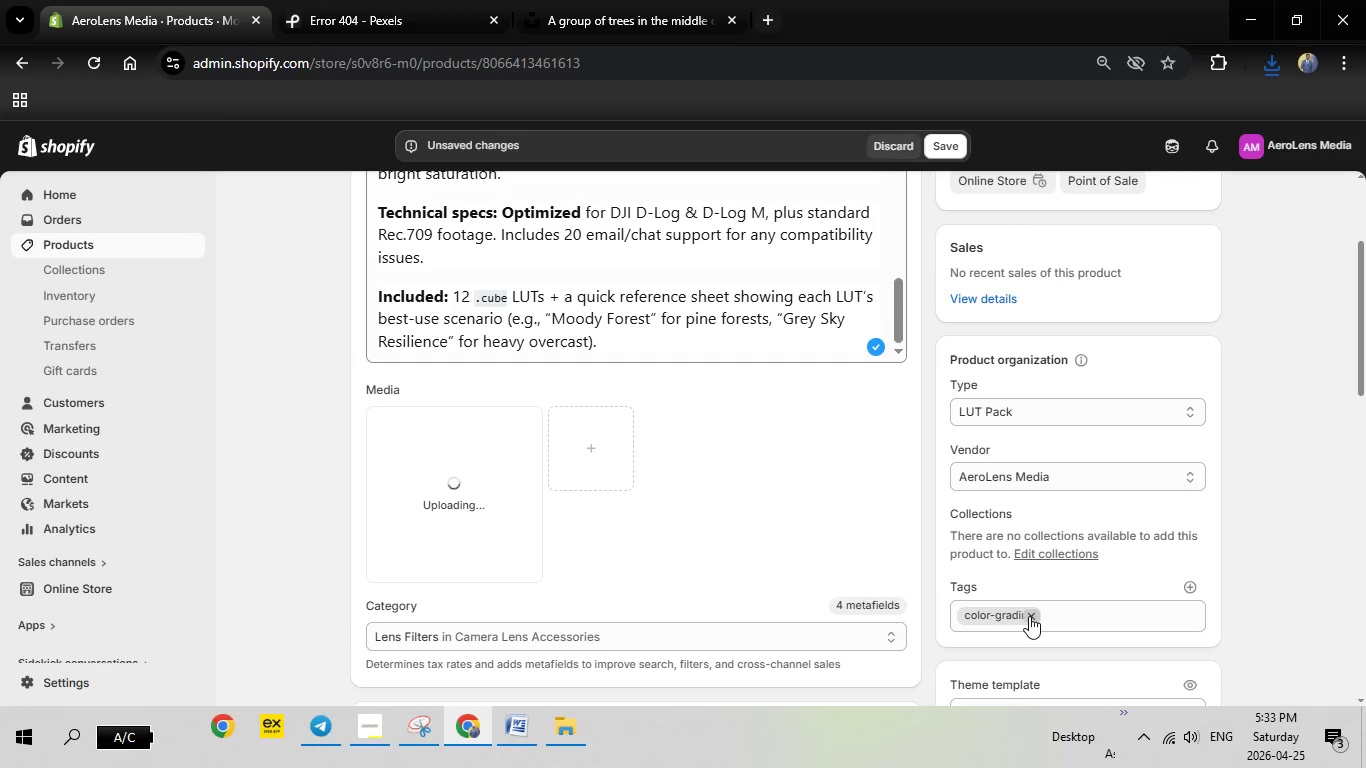 
left_click([1030, 616])
 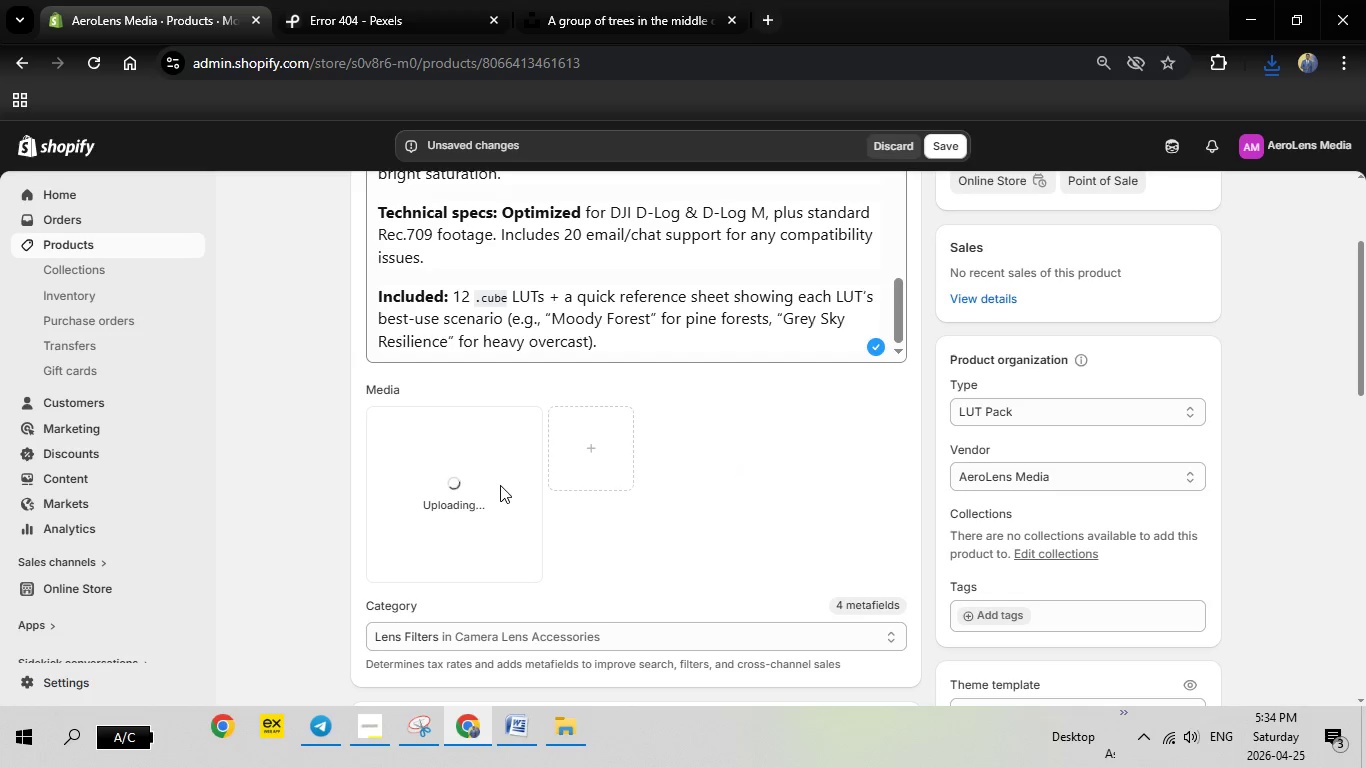 
wait(35.52)
 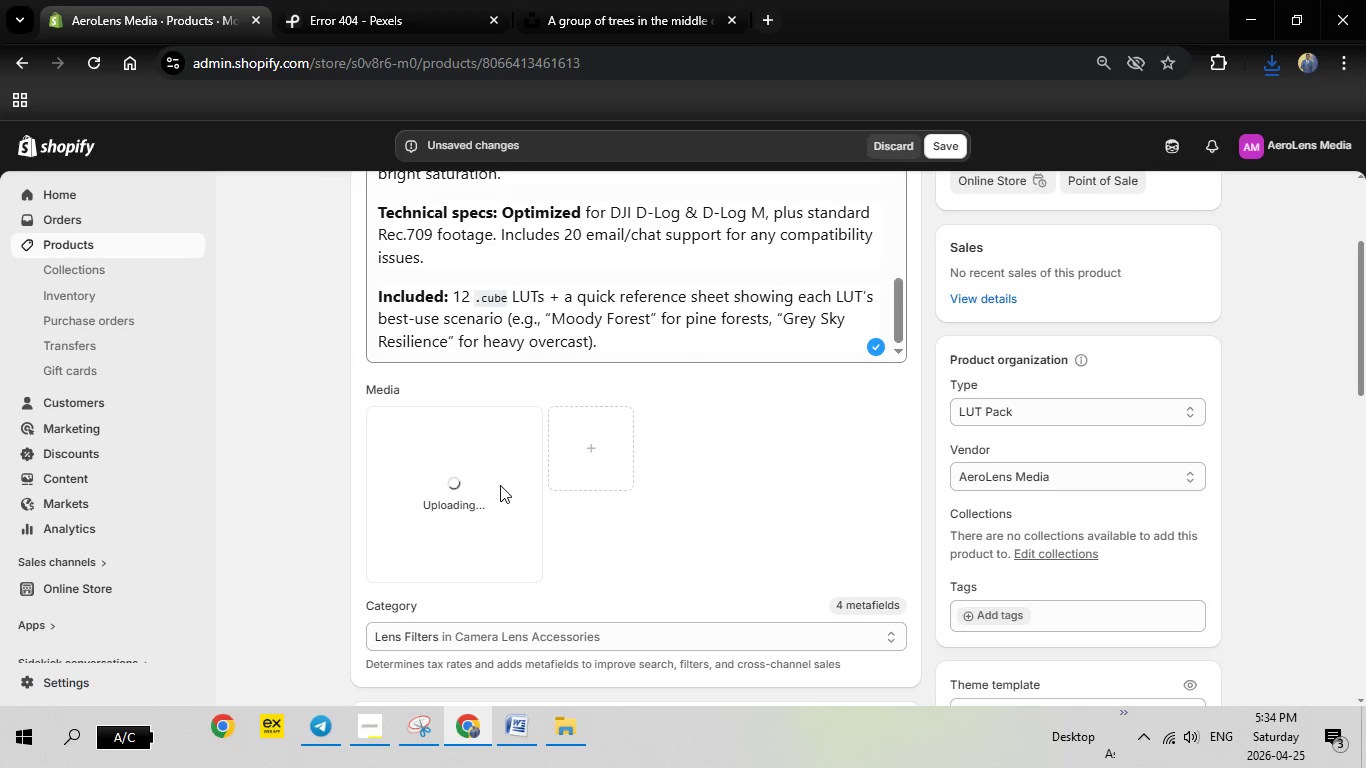 
left_click([455, 501])
 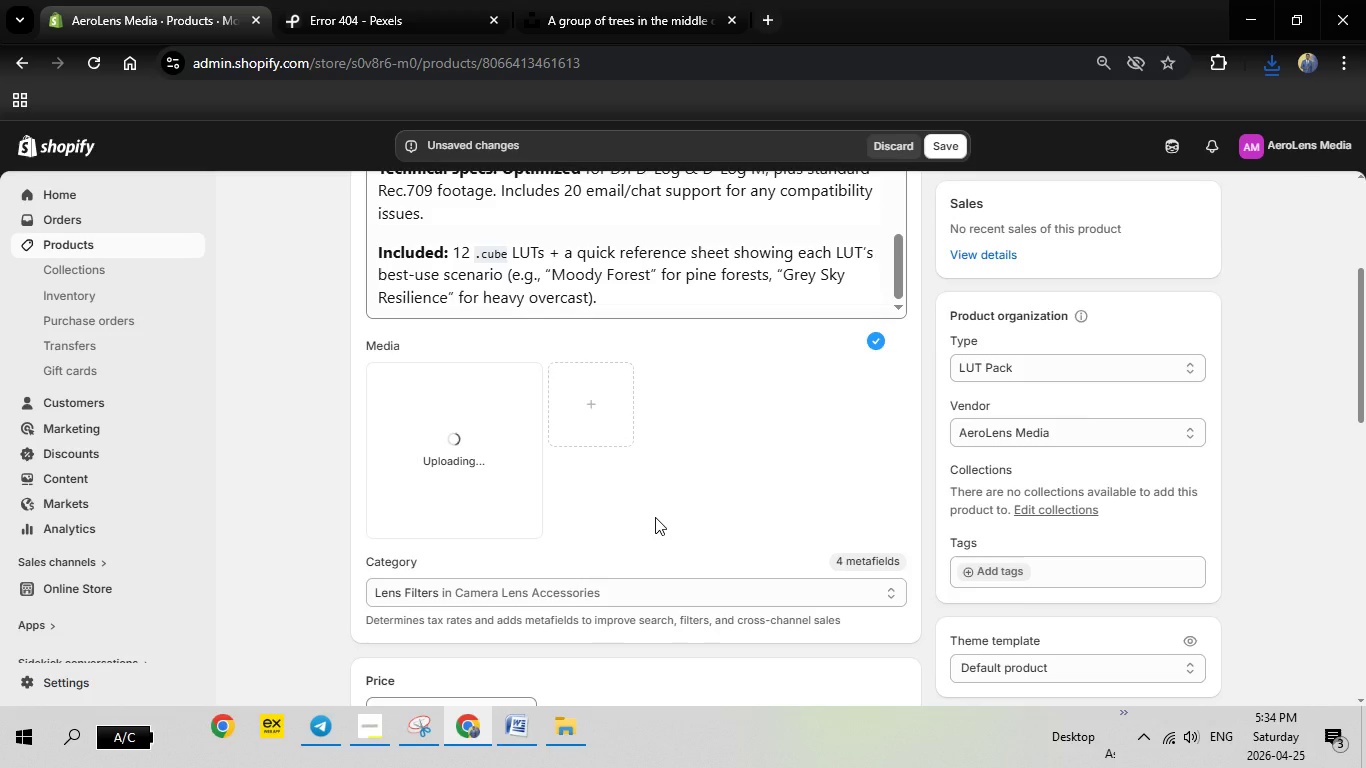 
scroll: coordinate [655, 517], scroll_direction: down, amount: 1.0
 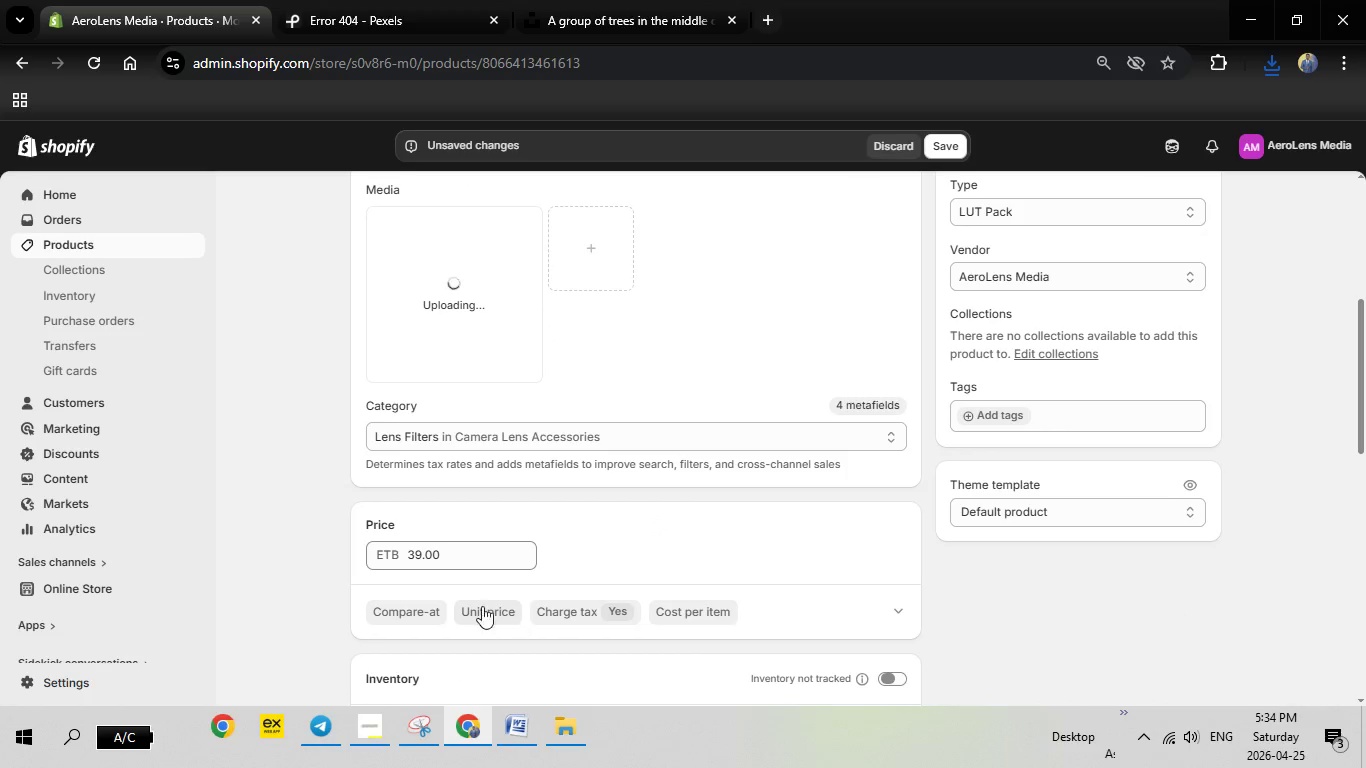 
left_click_drag(start_coordinate=[461, 551], to_coordinate=[404, 554])
 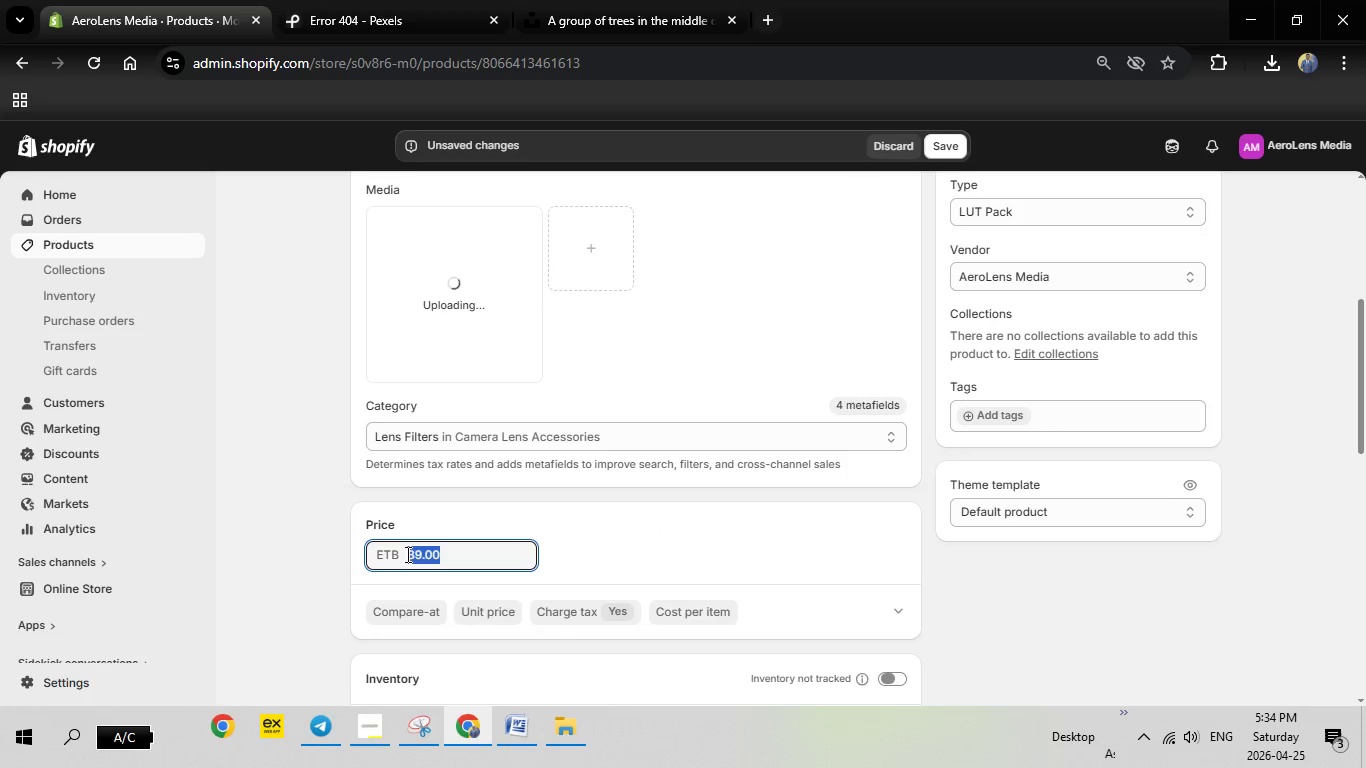 
type(49)
 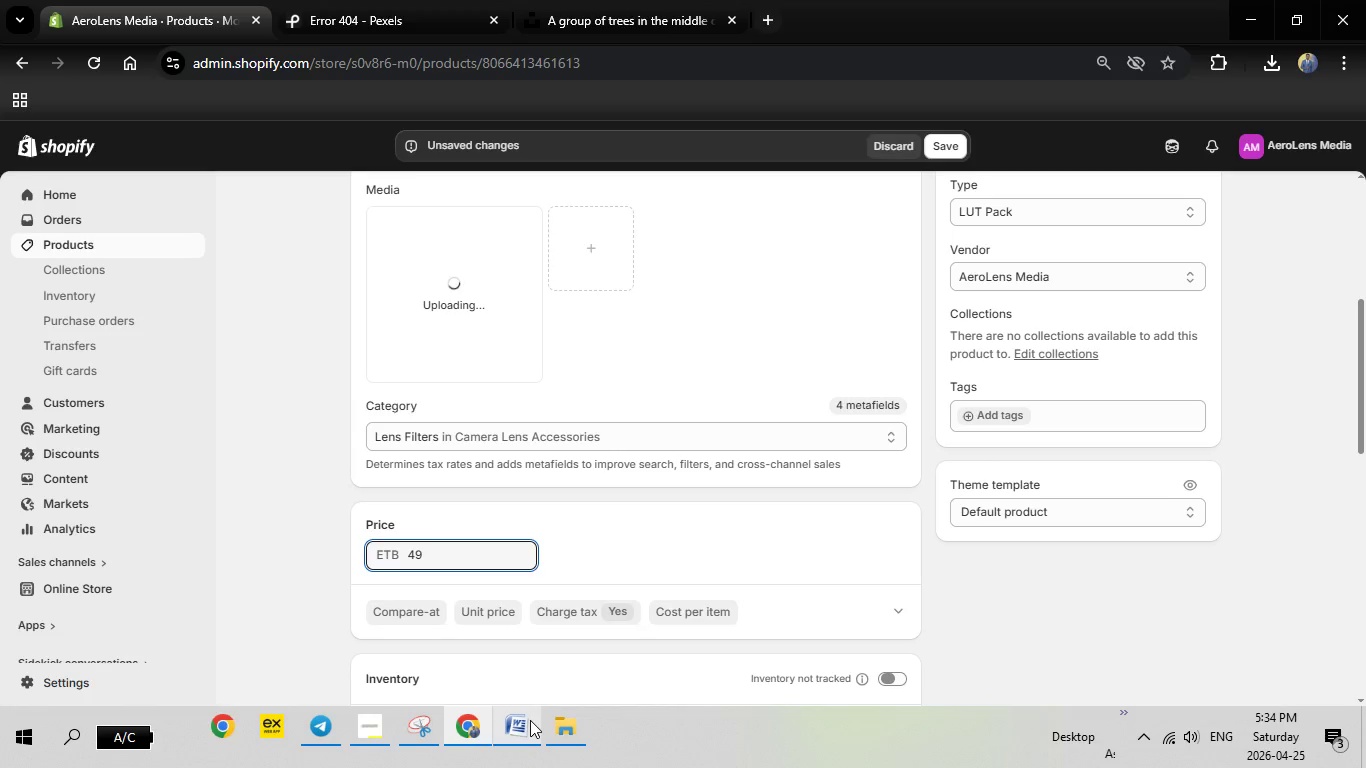 
left_click([530, 720])
 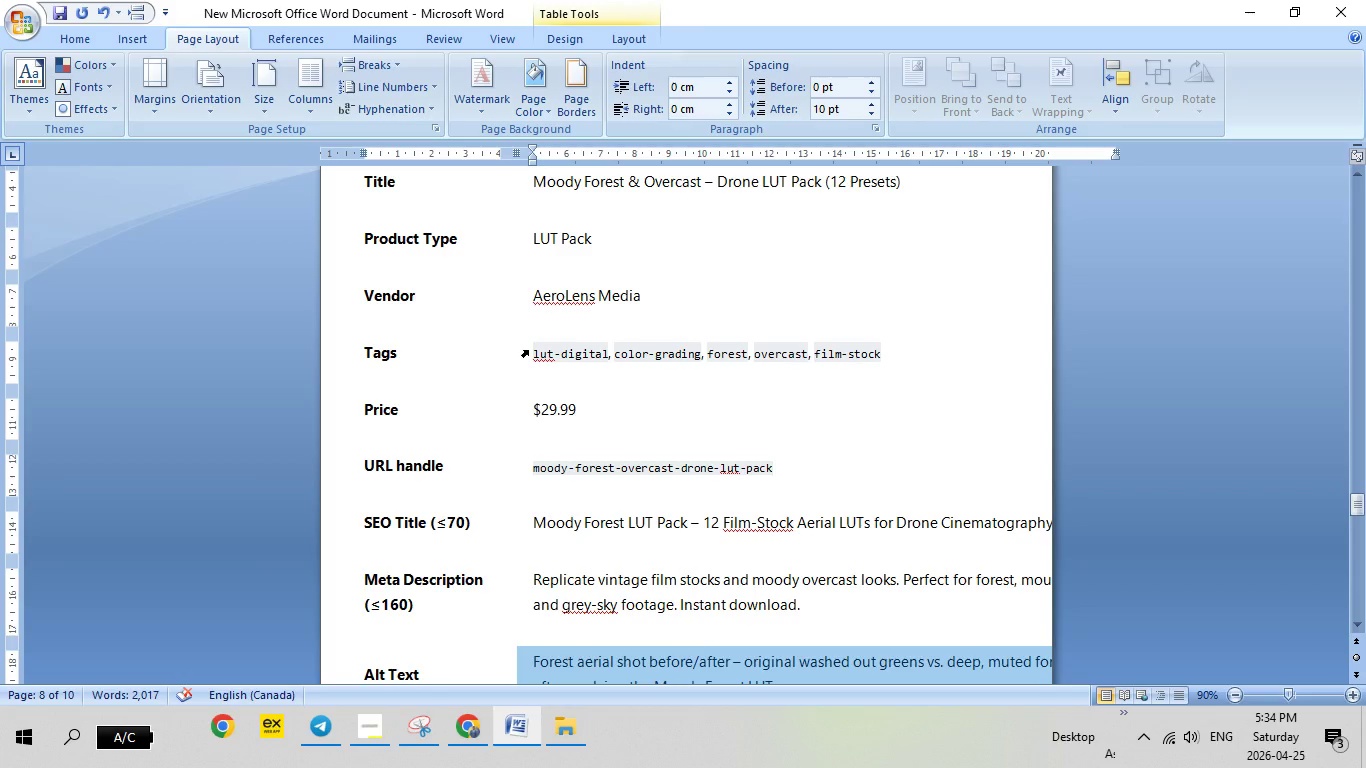 
left_click([528, 350])
 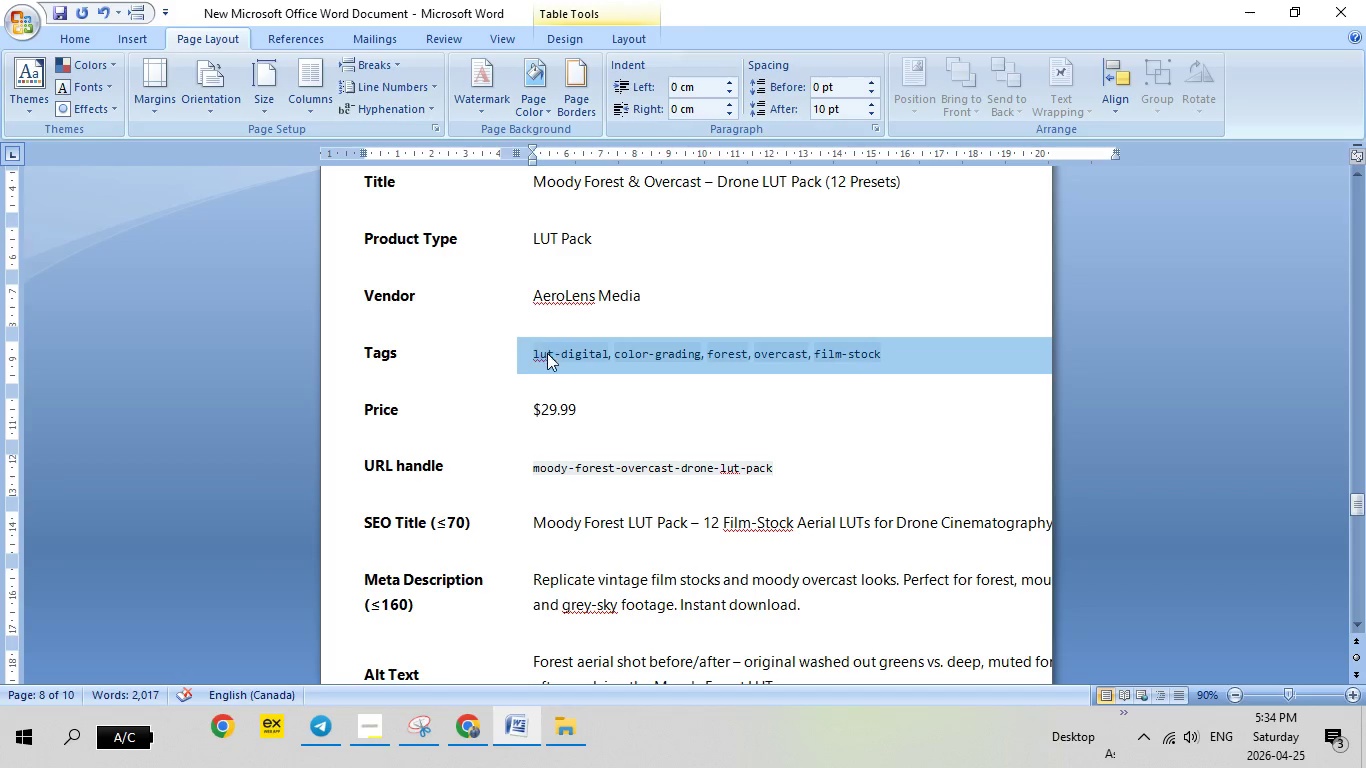 
right_click([546, 353])
 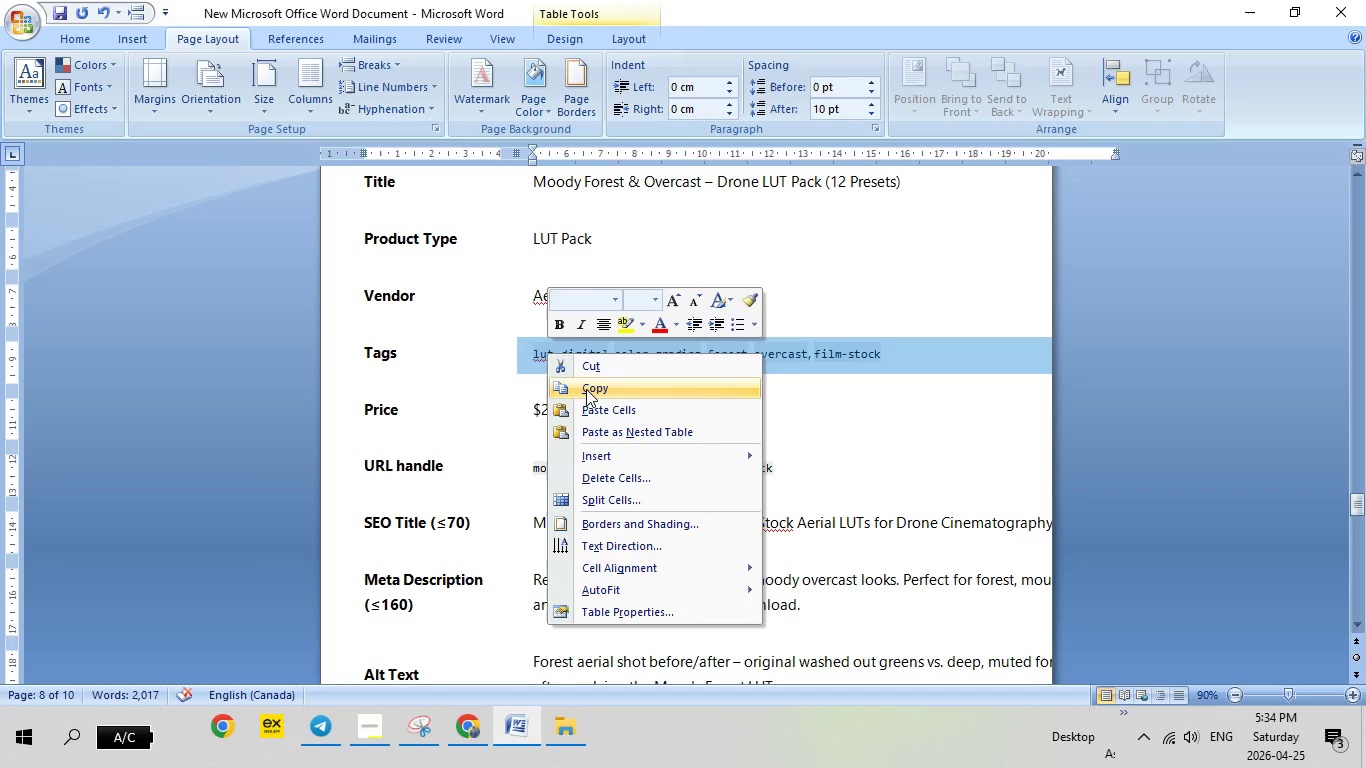 
left_click([586, 389])
 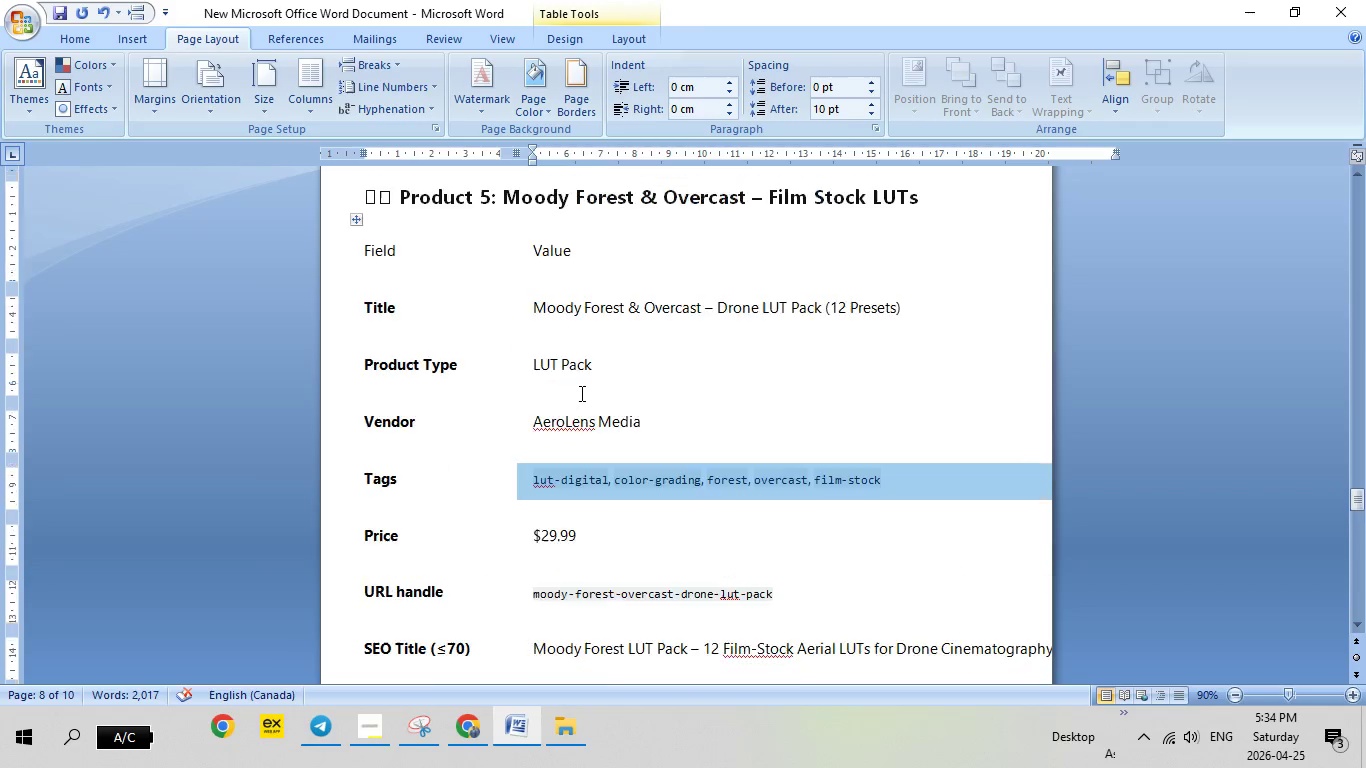 
scroll: coordinate [580, 393], scroll_direction: up, amount: 3.0
 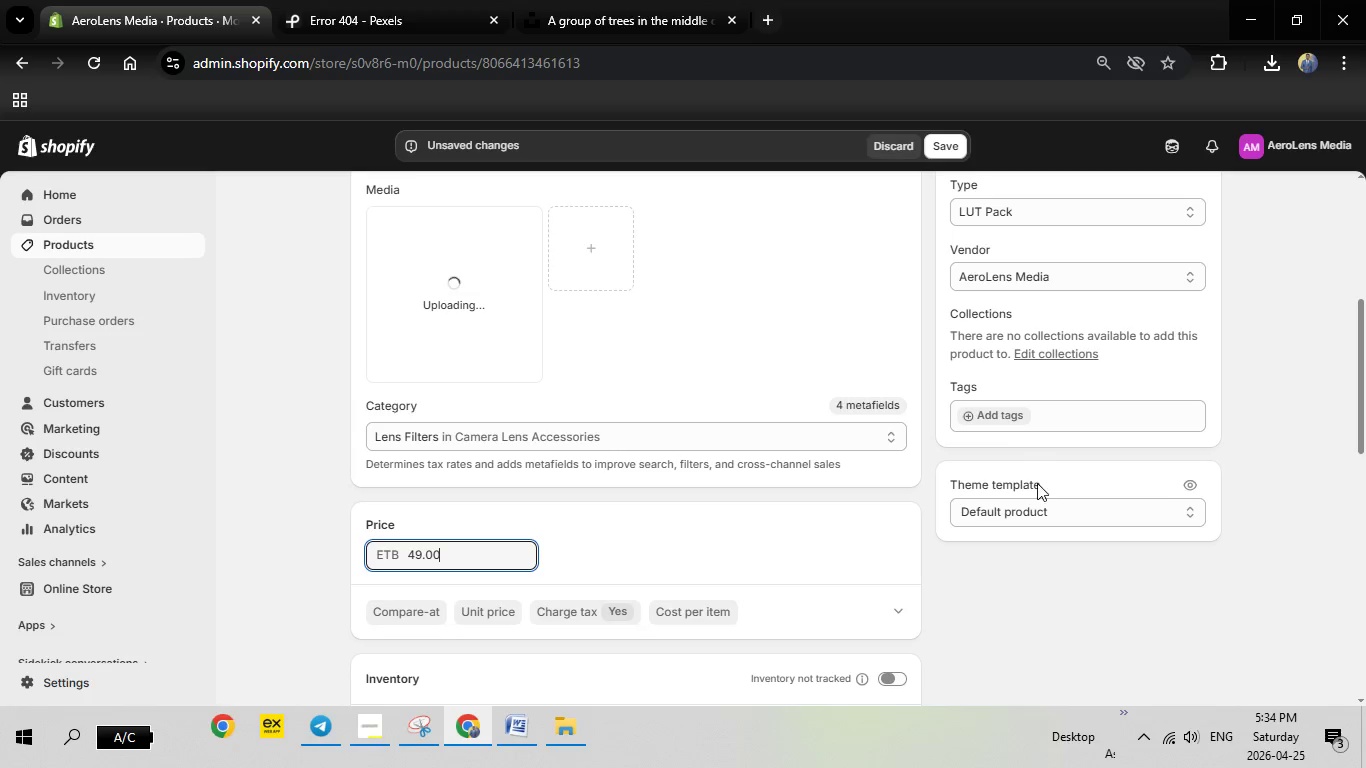 
left_click([1003, 411])
 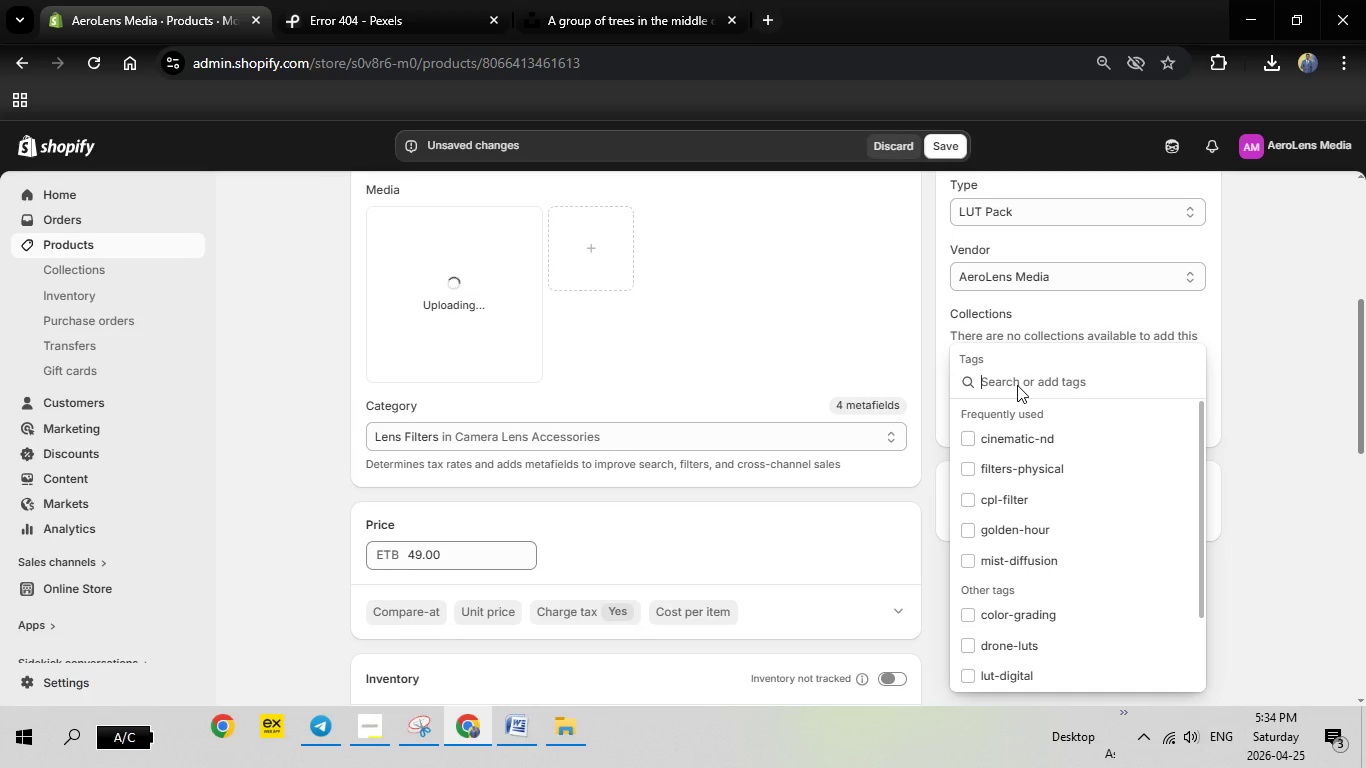 
right_click([1017, 381])
 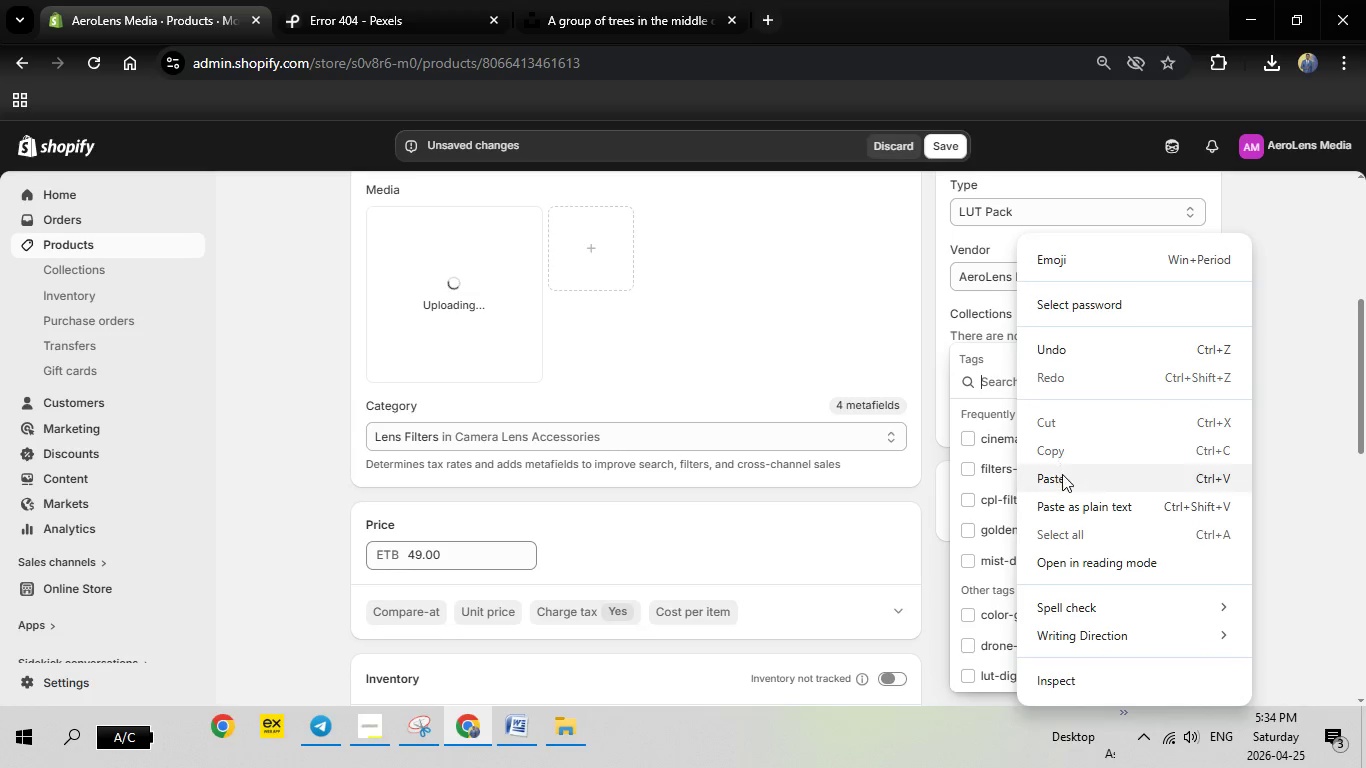 
left_click([1062, 474])
 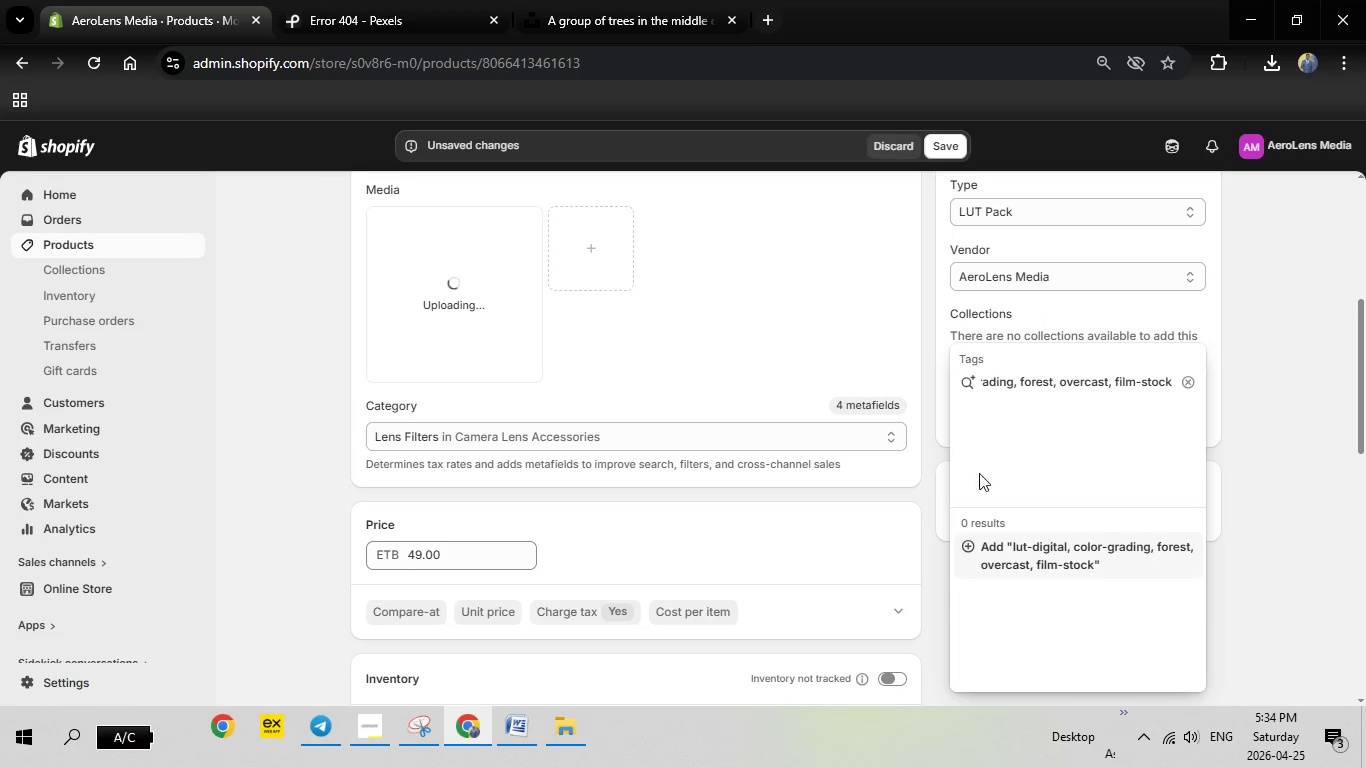 
left_click([1079, 565])
 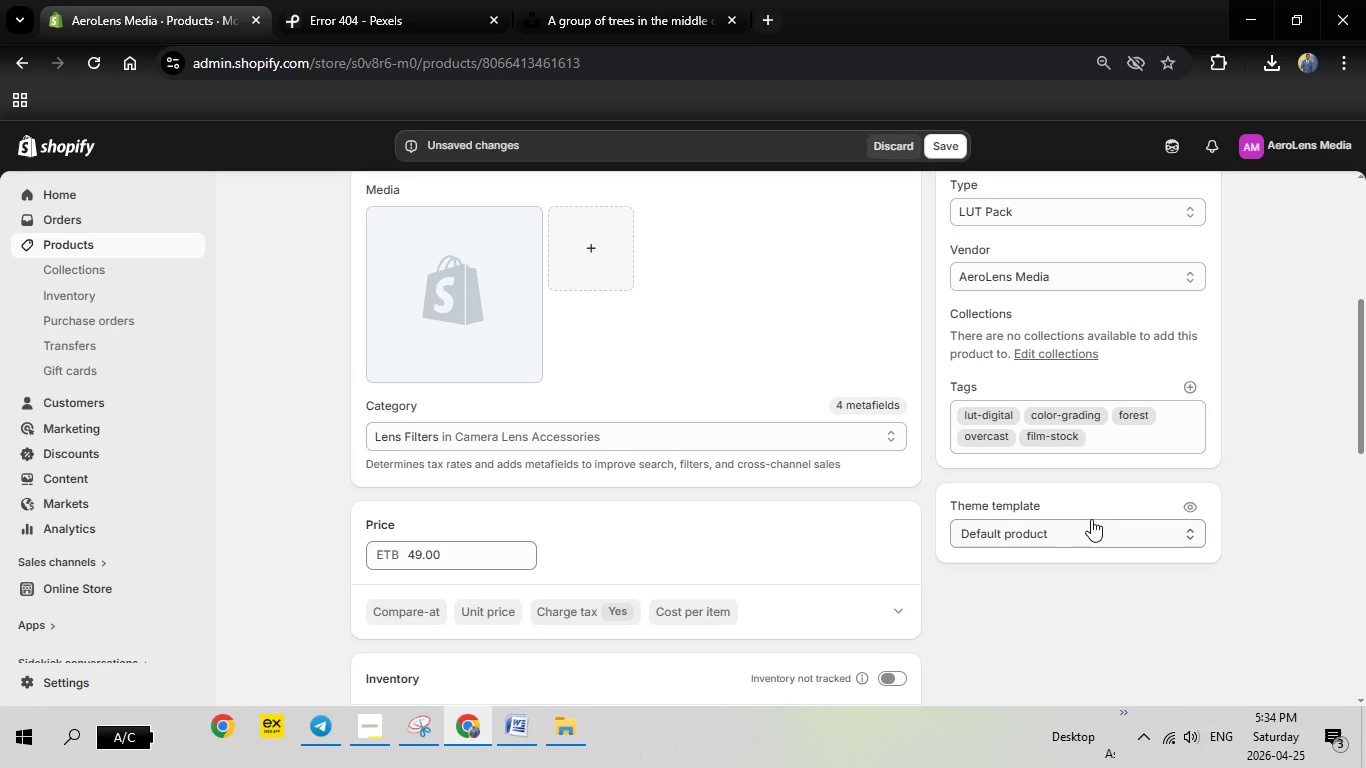 
wait(9.7)
 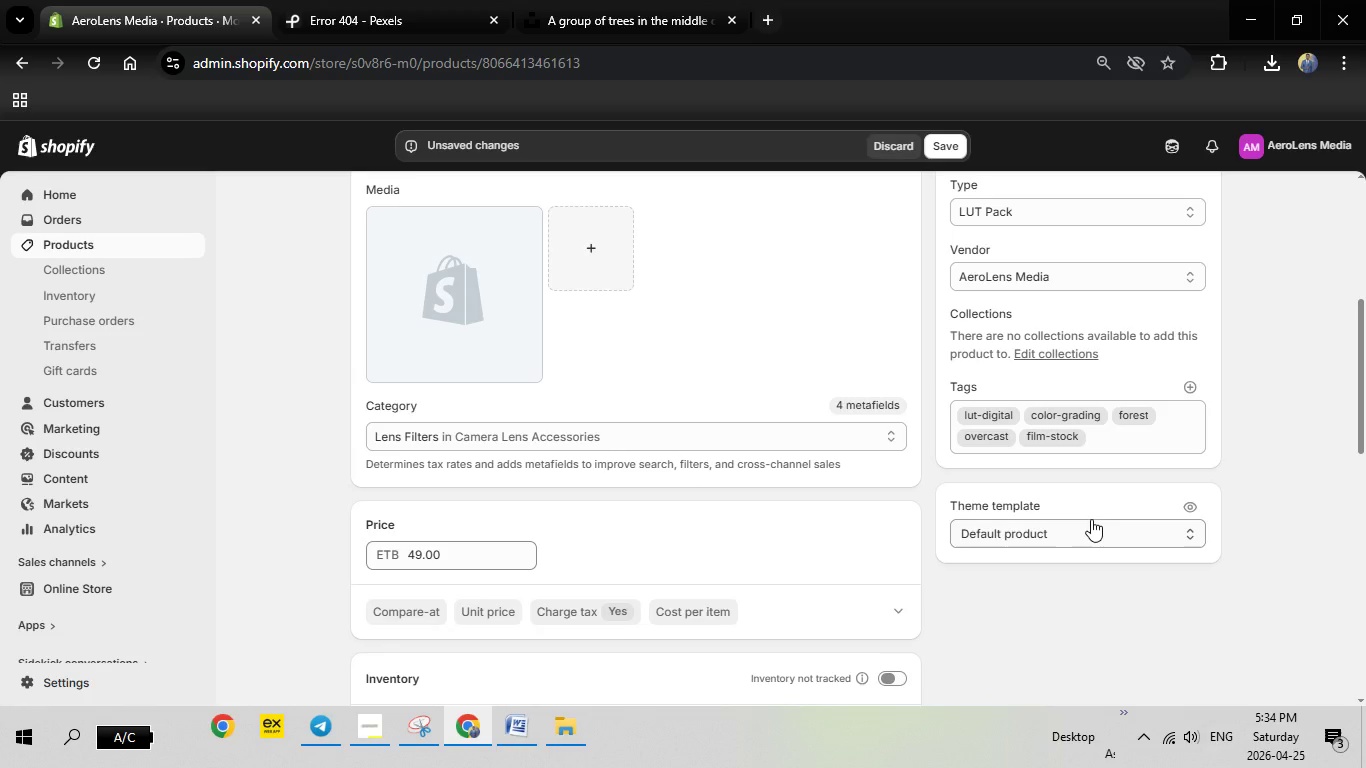 
left_click([517, 728])
 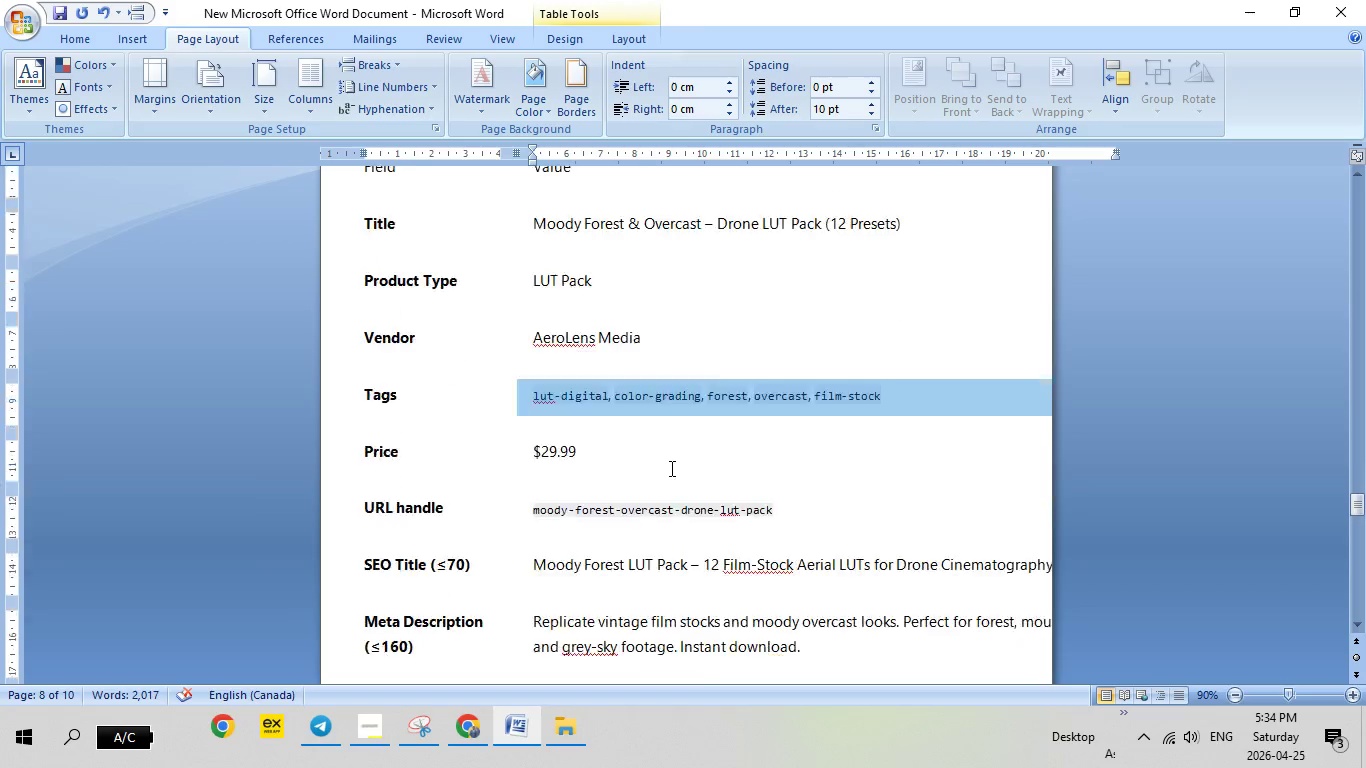 
scroll: coordinate [670, 468], scroll_direction: down, amount: 8.0
 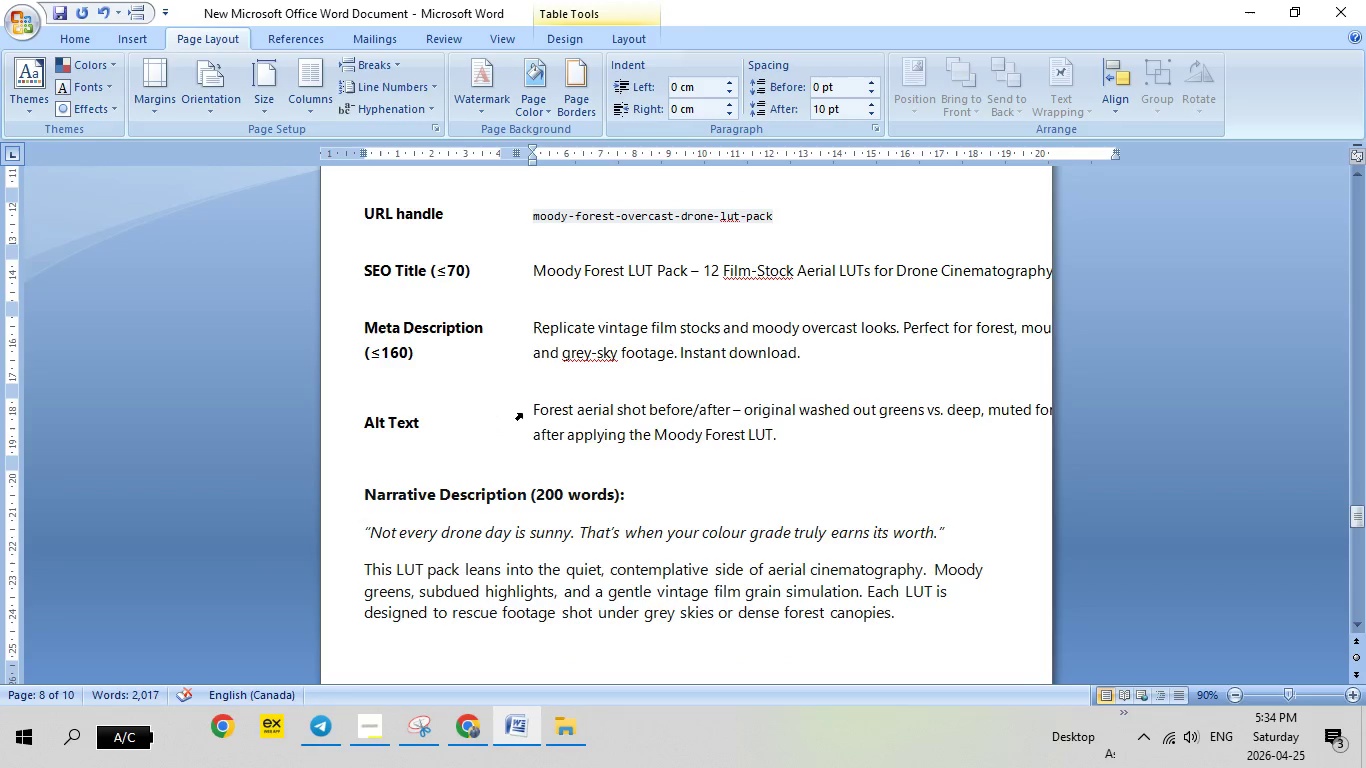 
left_click([522, 413])
 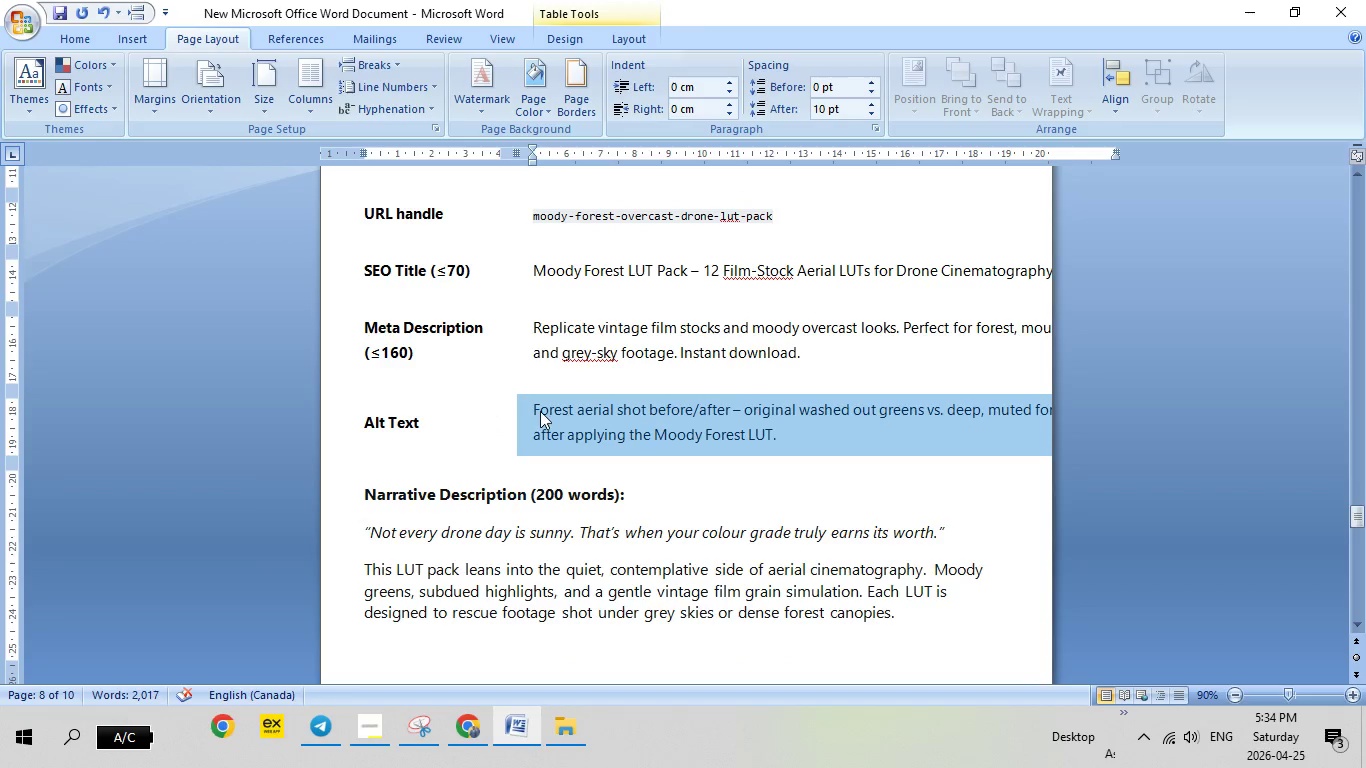 
right_click([539, 412])
 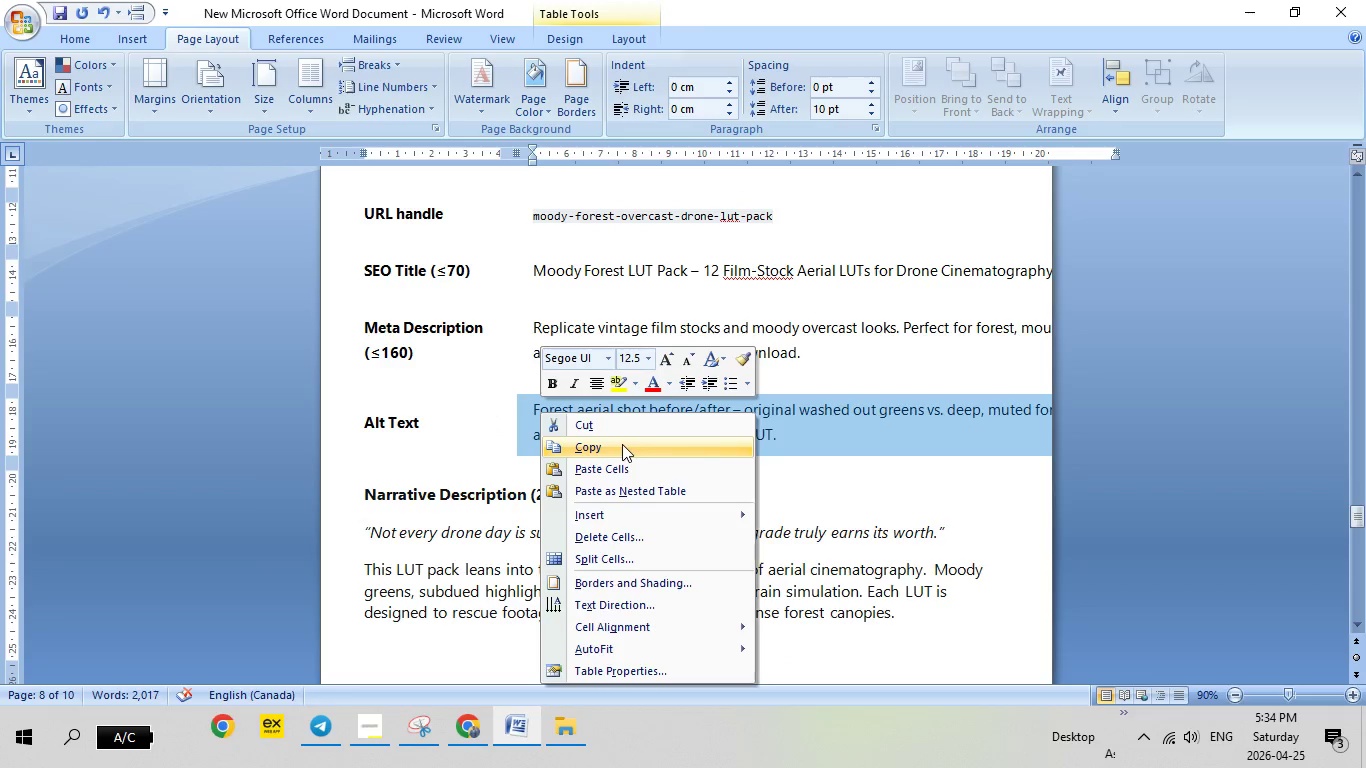 
left_click([622, 444])
 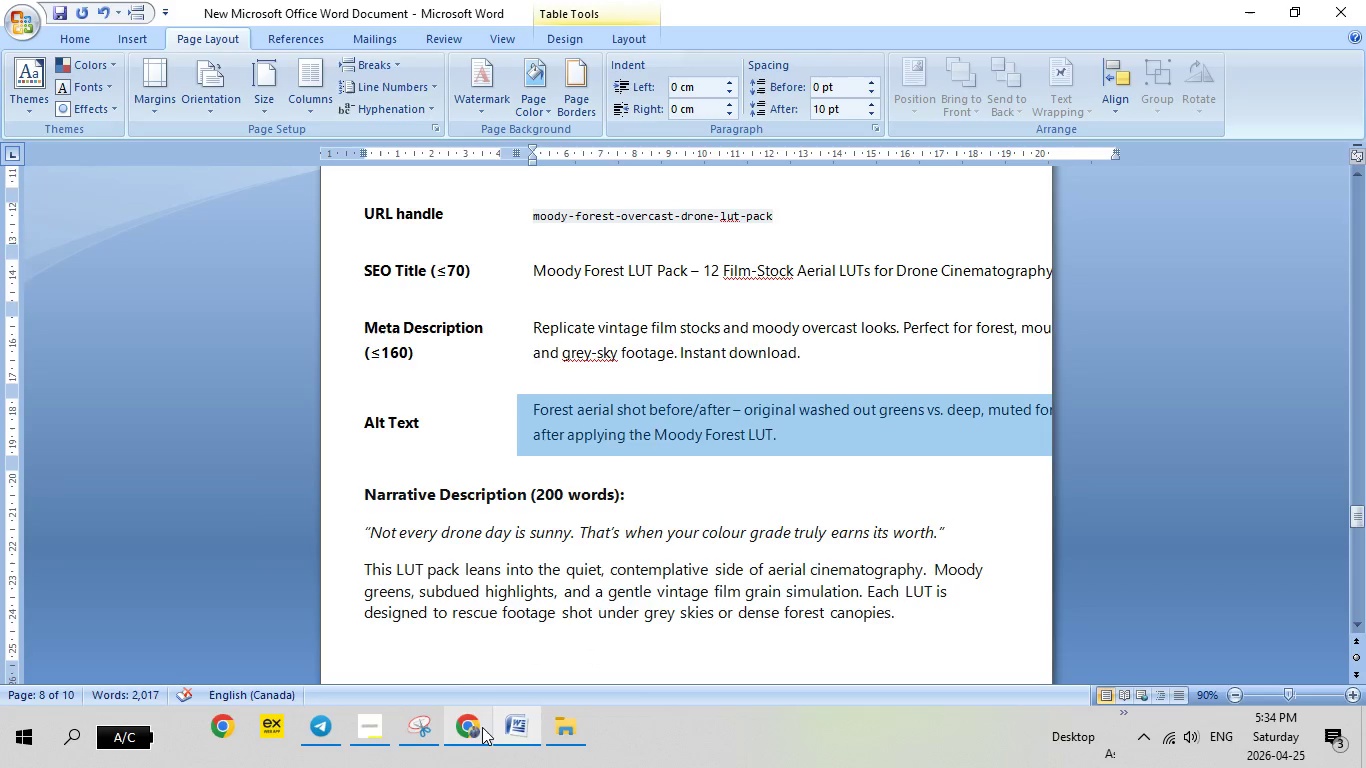 
left_click([482, 727])
 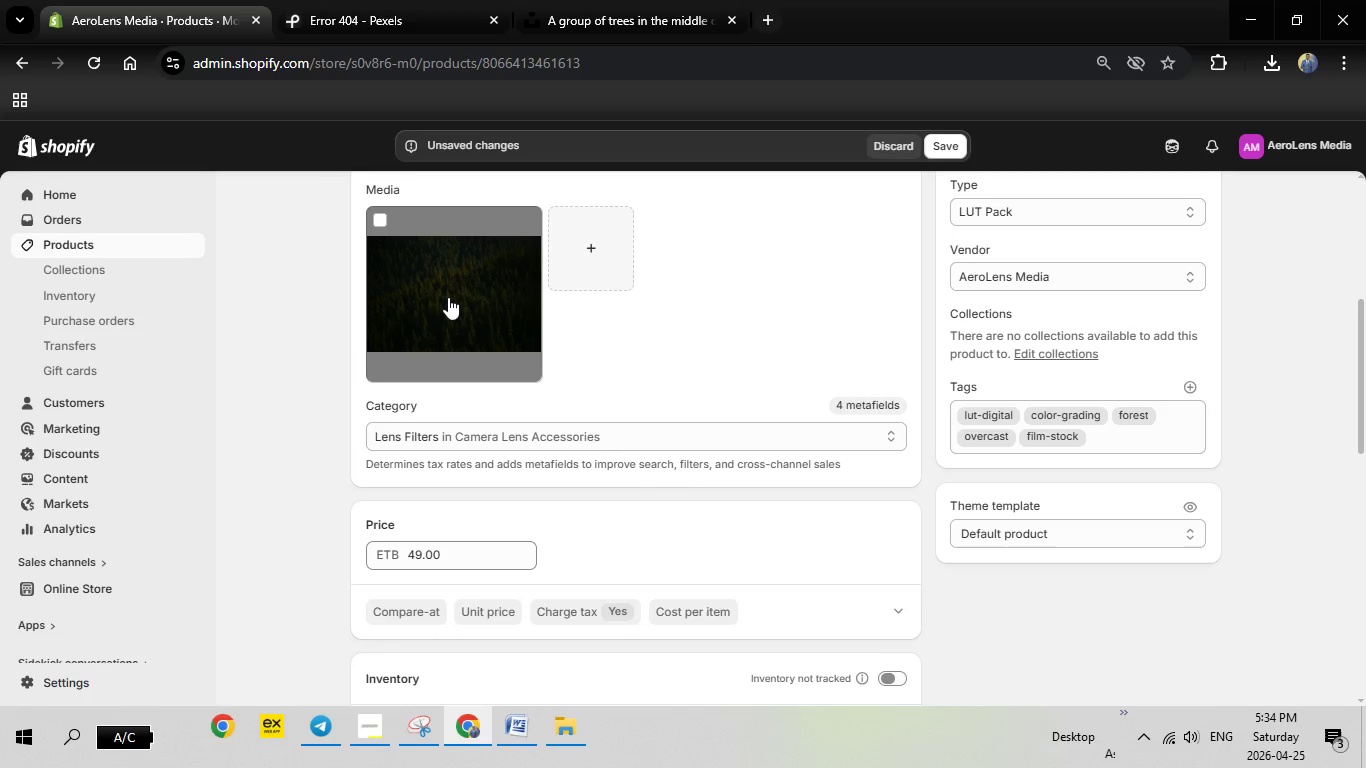 
left_click([448, 297])
 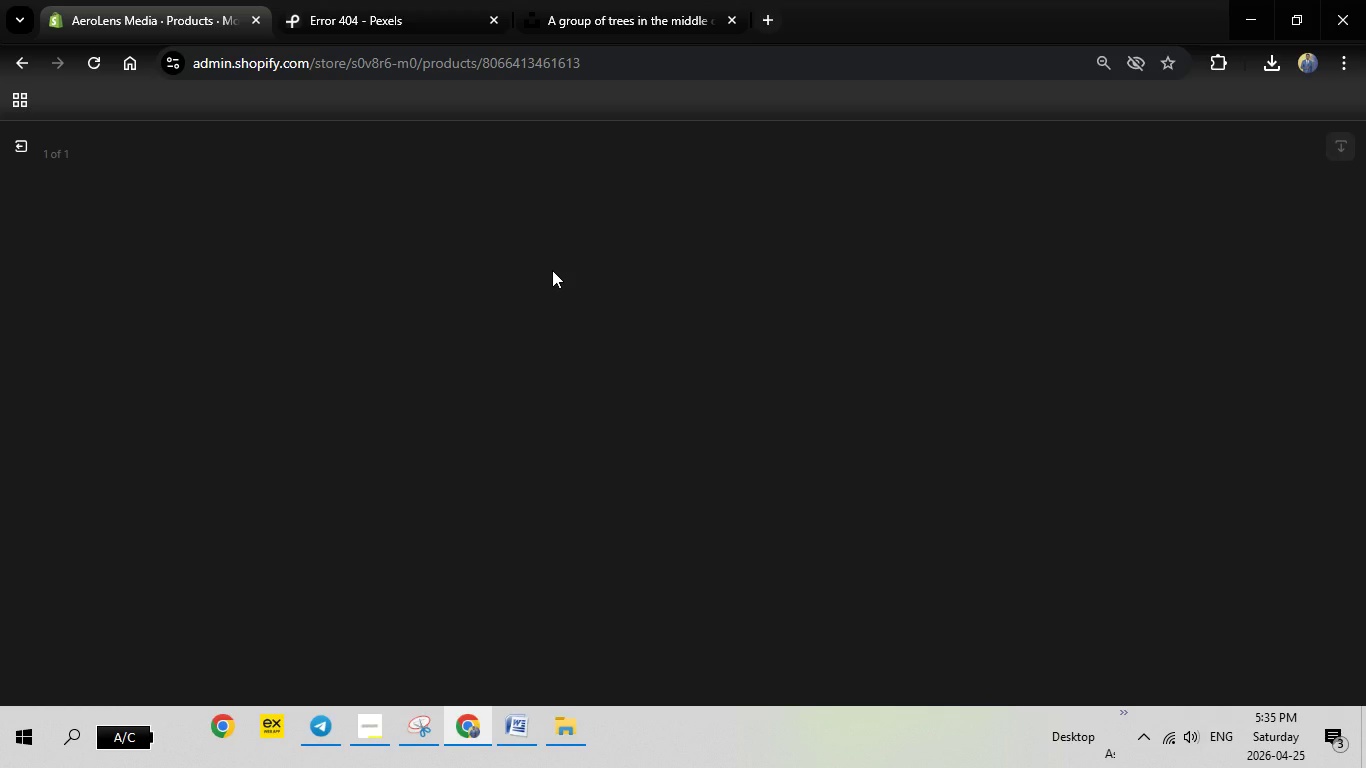 
wait(13.27)
 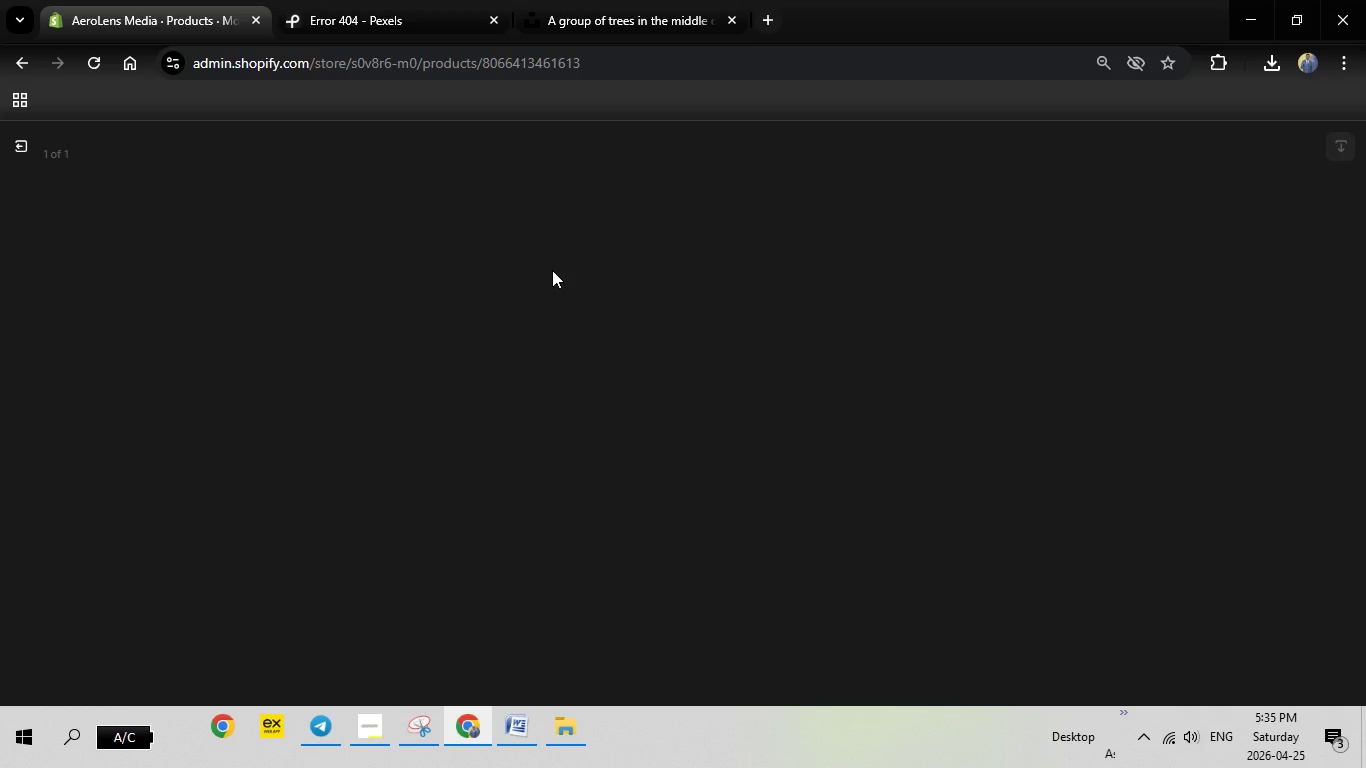 
left_click([1133, 356])
 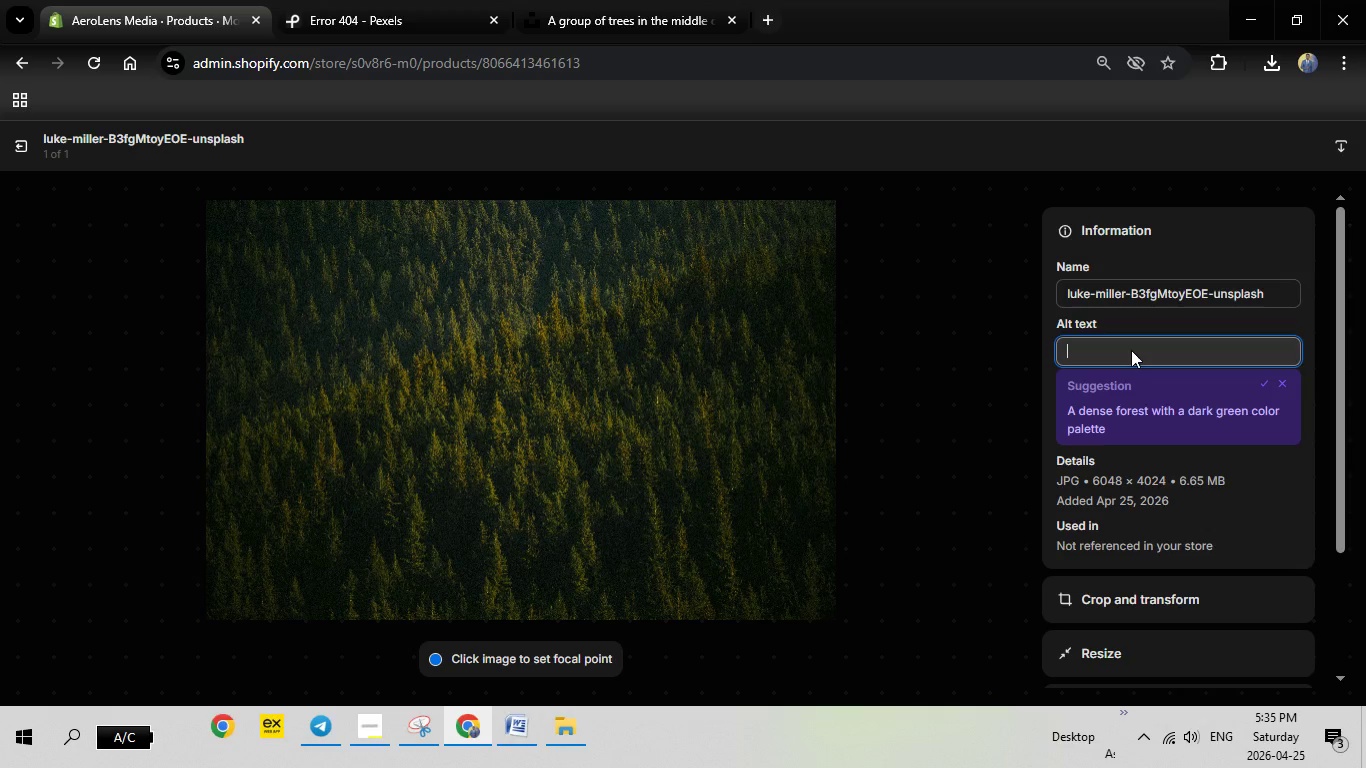 
right_click([1131, 350])
 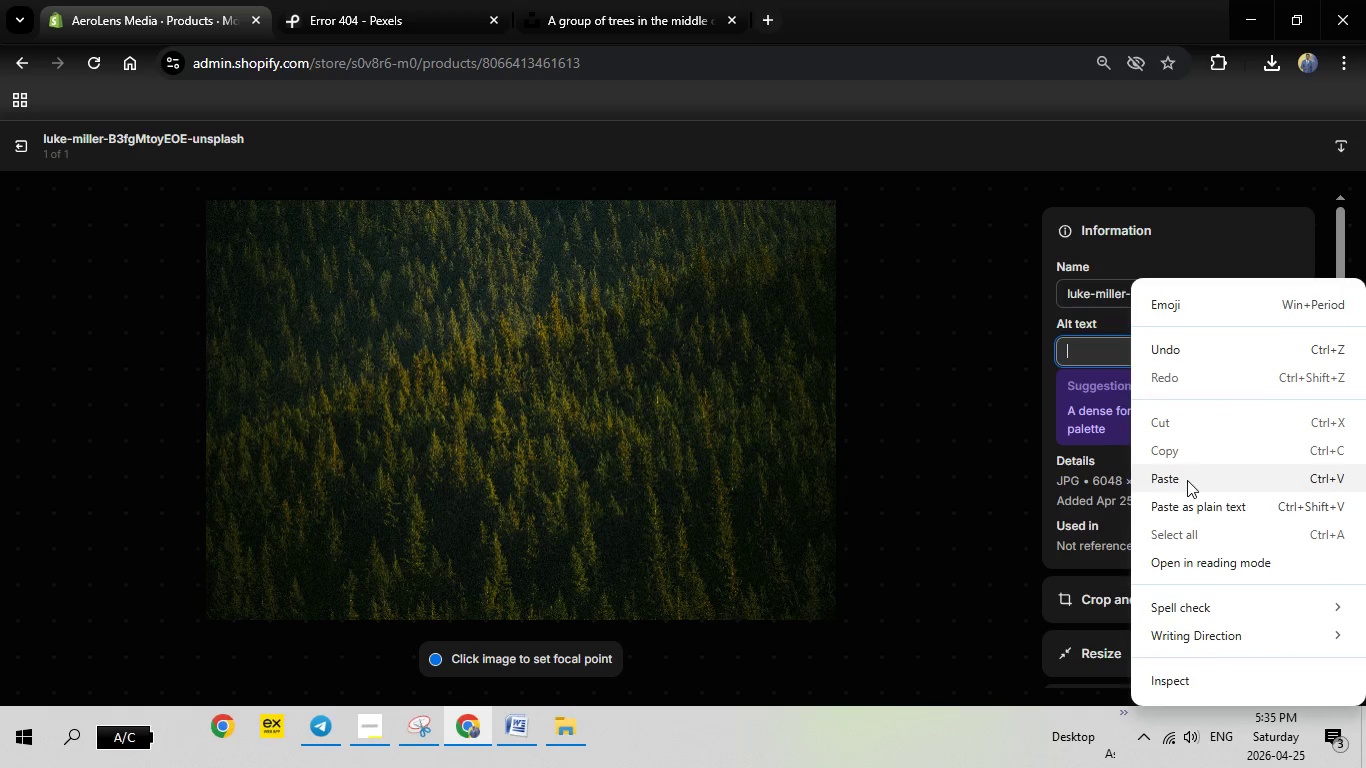 
left_click([1185, 480])
 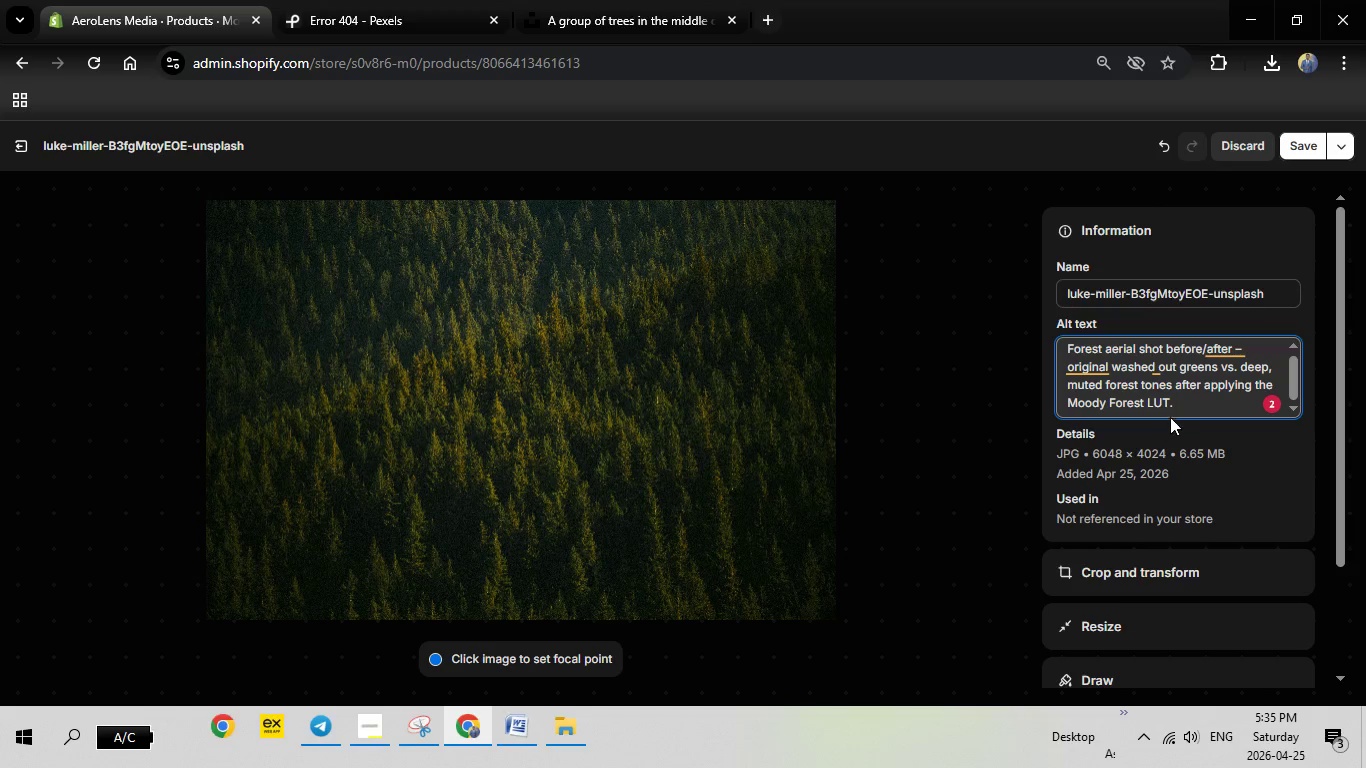 
wait(5.48)
 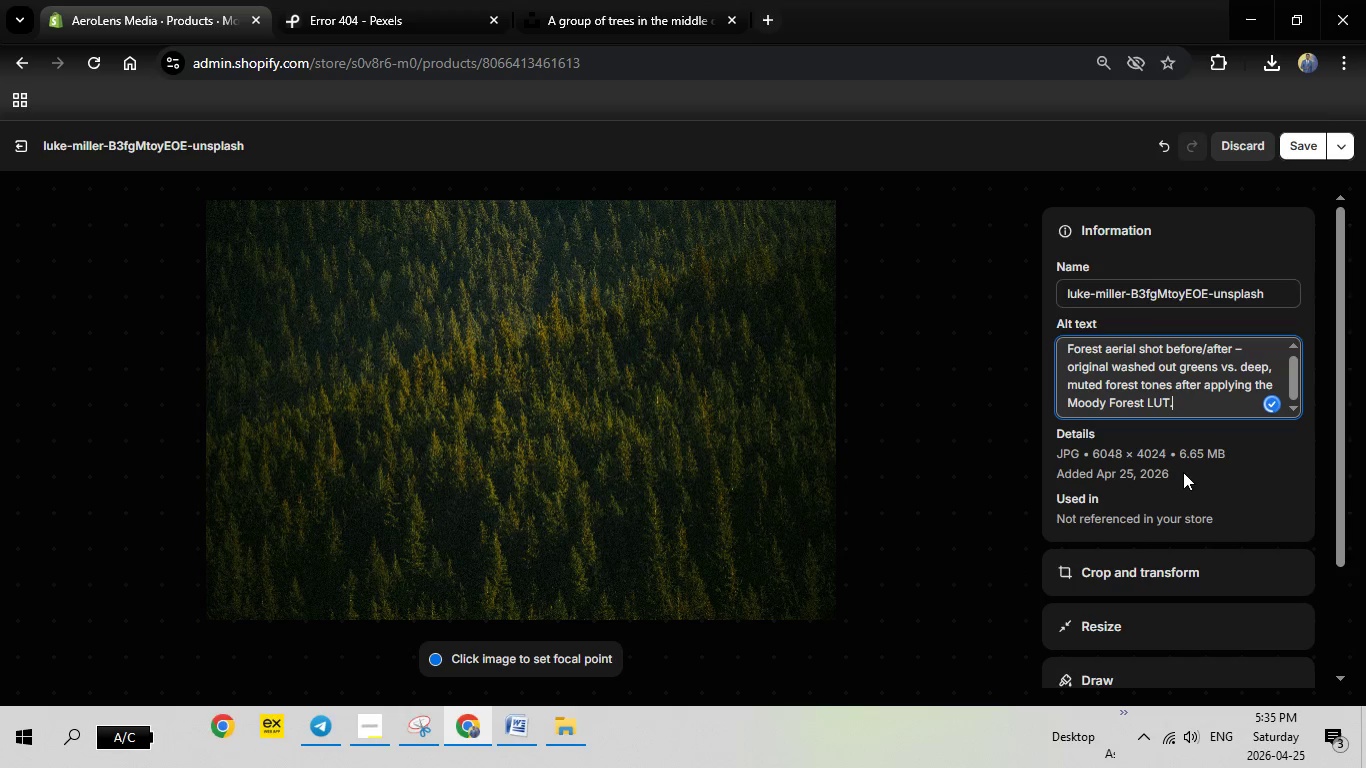 
left_click([1228, 348])
 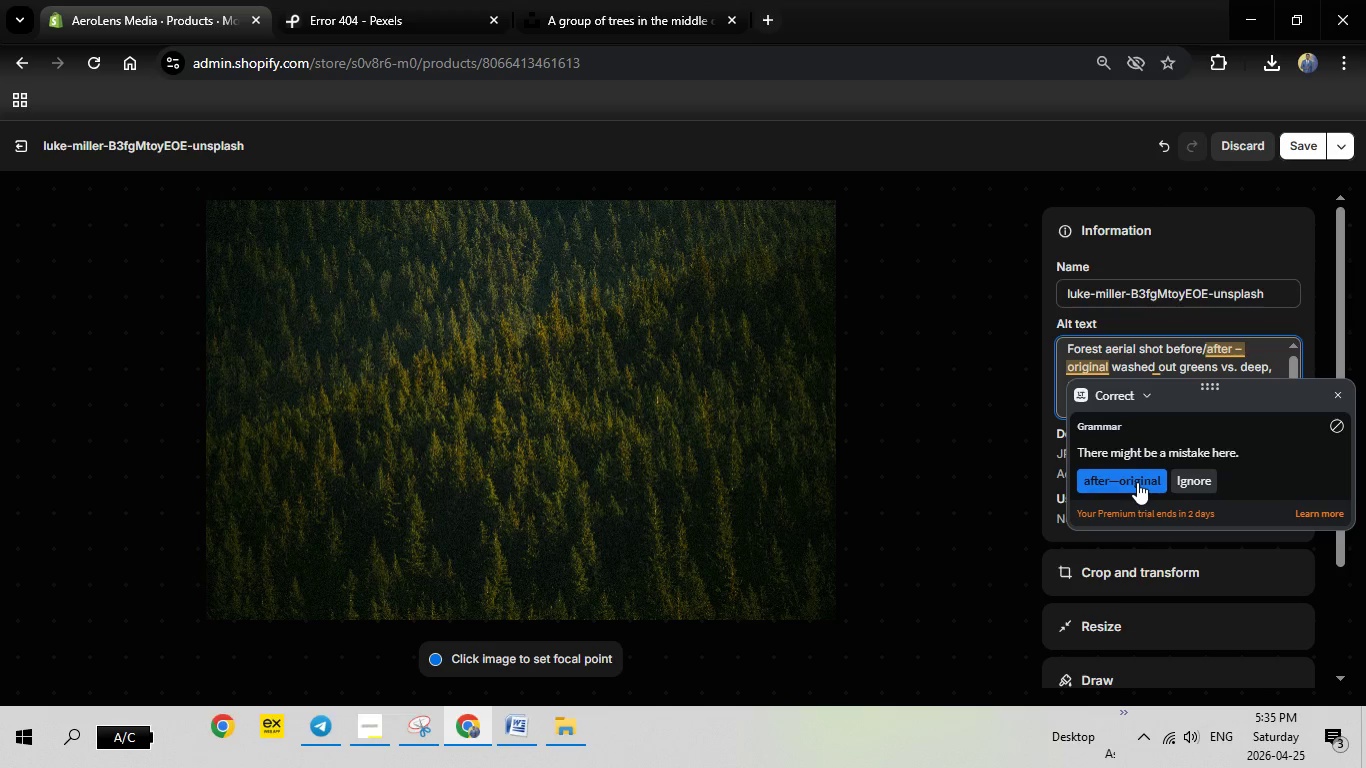 
left_click([1137, 482])
 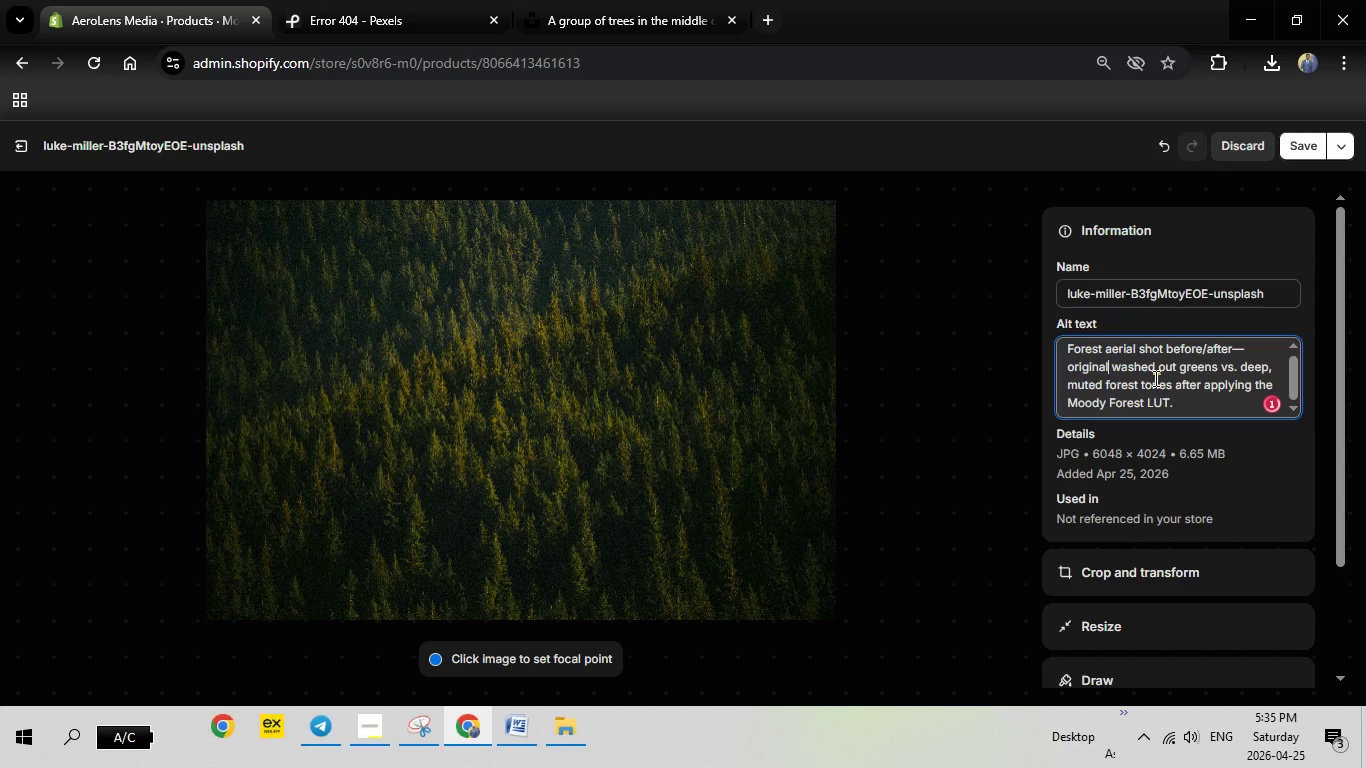 
left_click([1154, 378])
 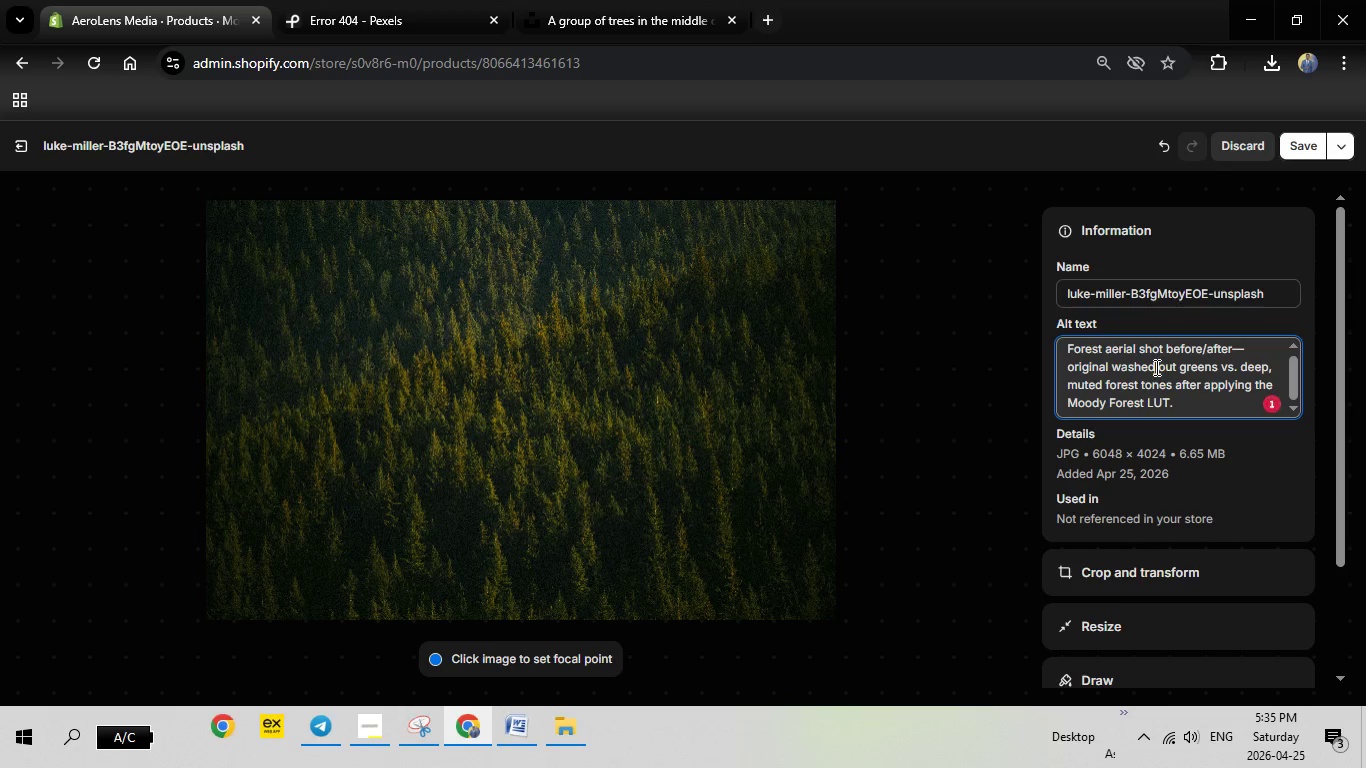 
left_click([1155, 367])
 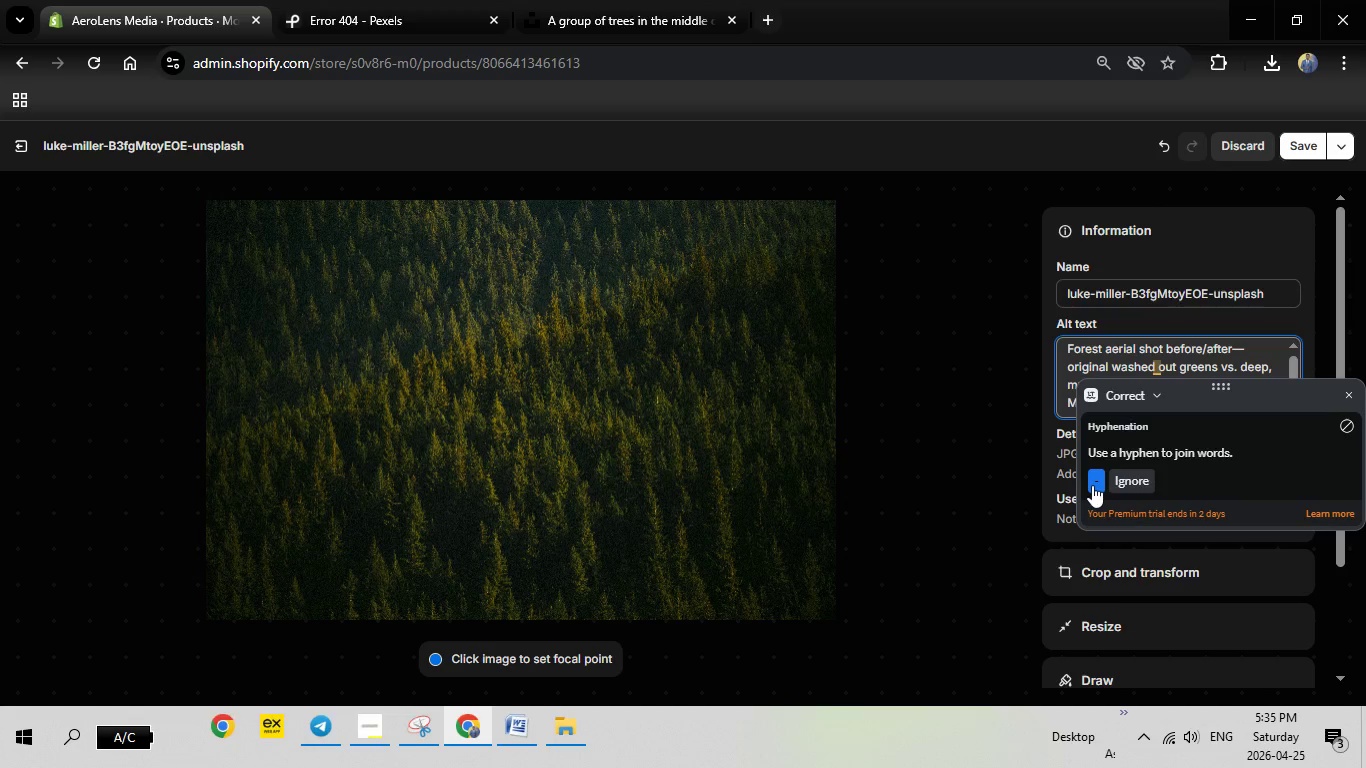 
left_click([1092, 485])
 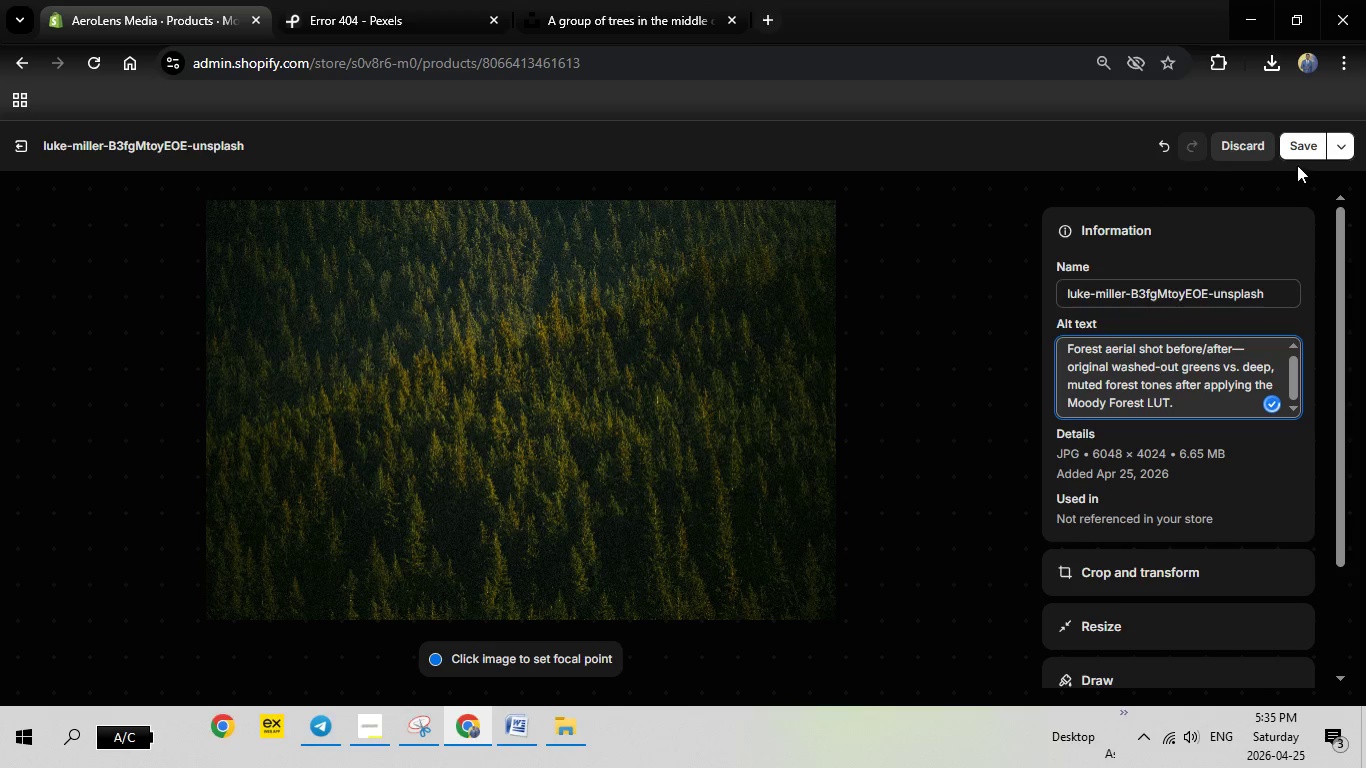 
left_click([1301, 148])
 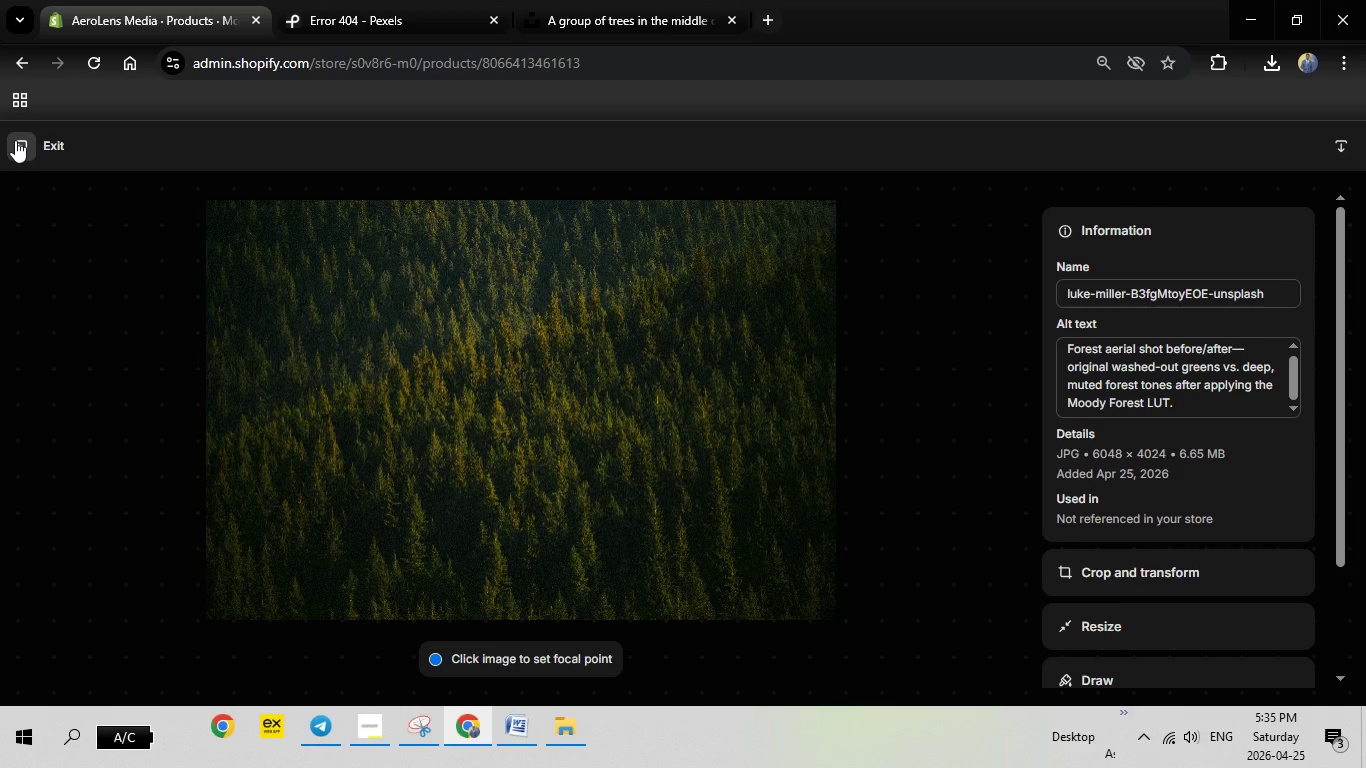 
left_click([15, 140])
 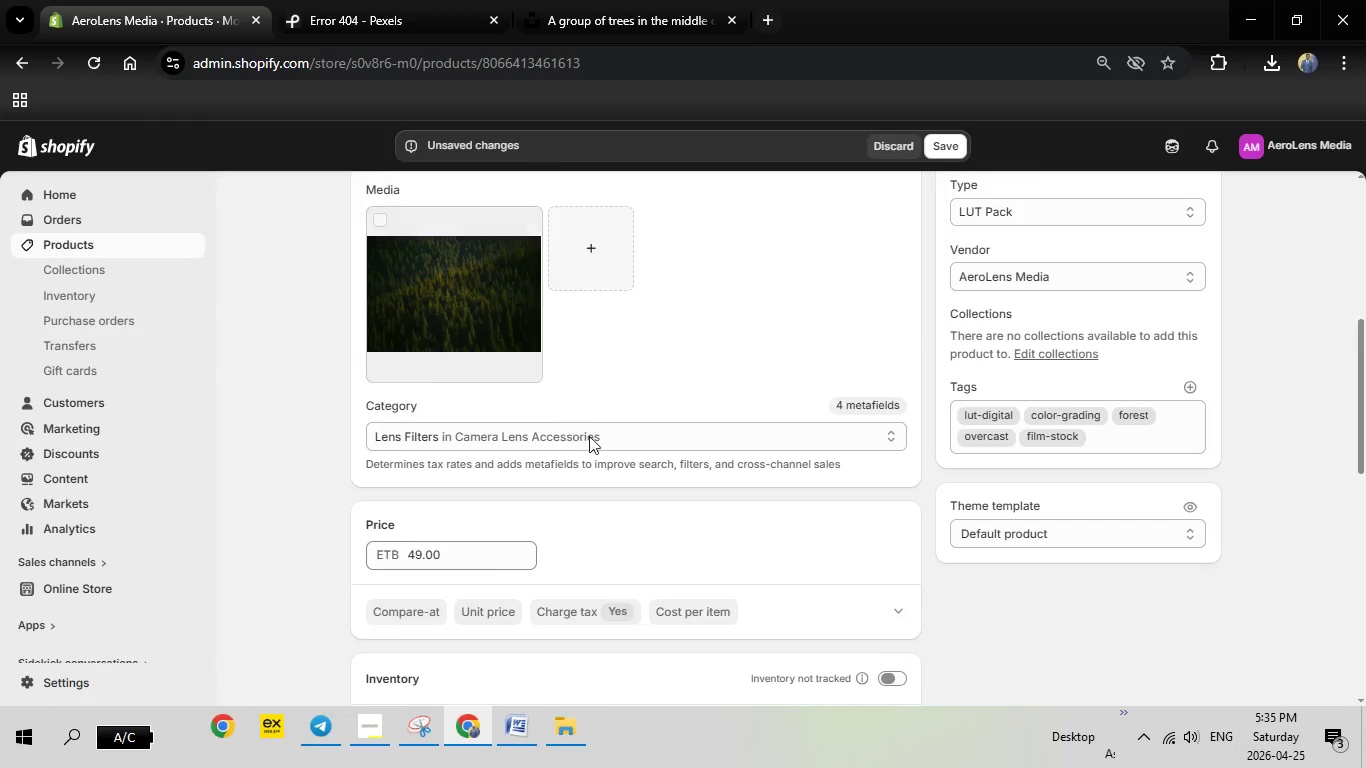 
scroll: coordinate [694, 437], scroll_direction: down, amount: 12.0
 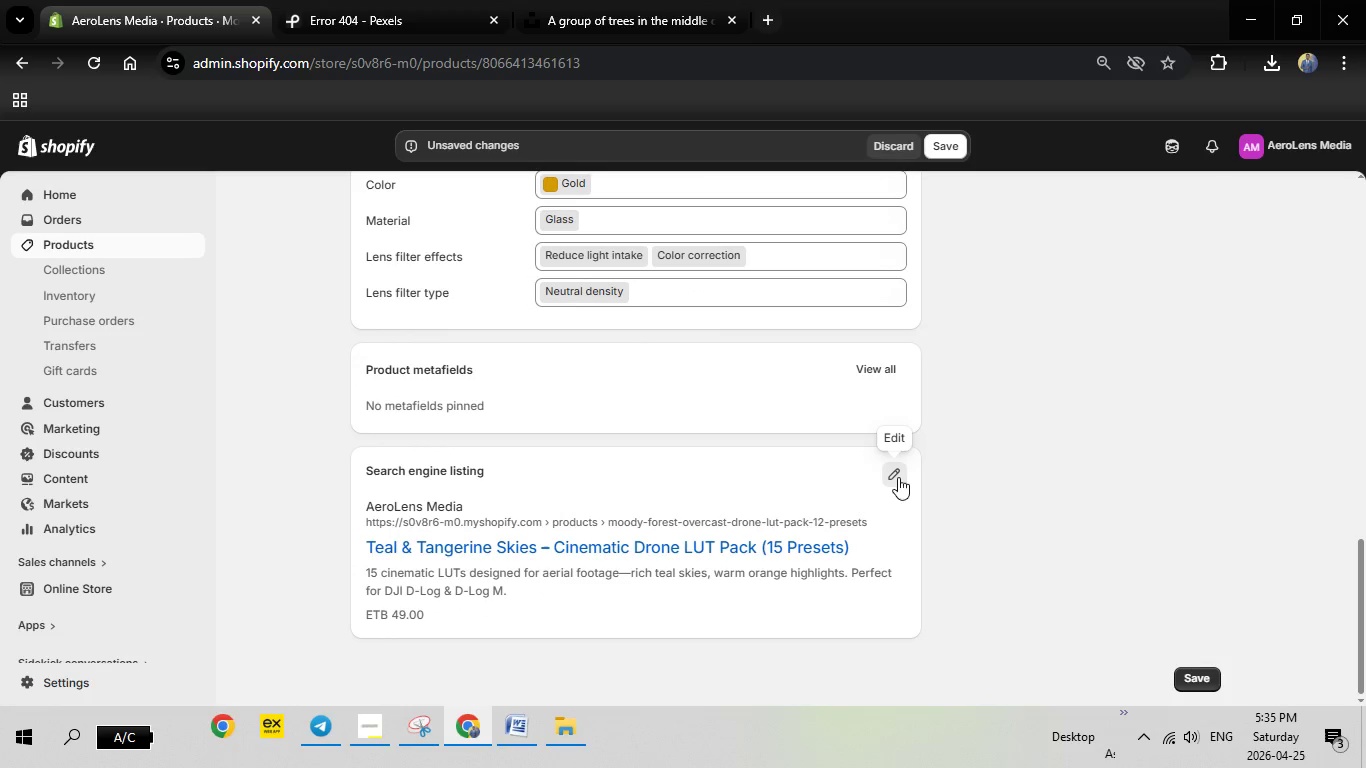 
left_click([898, 477])
 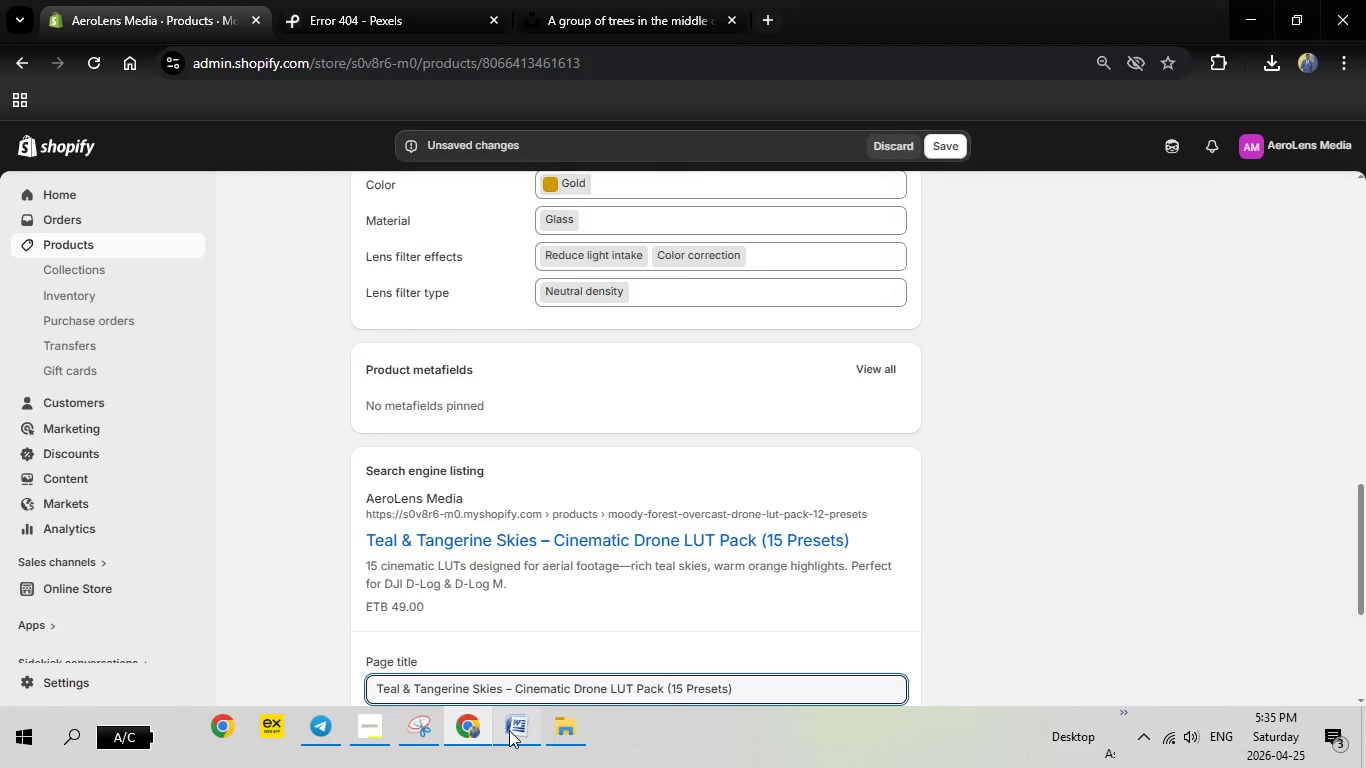 
left_click([509, 730])
 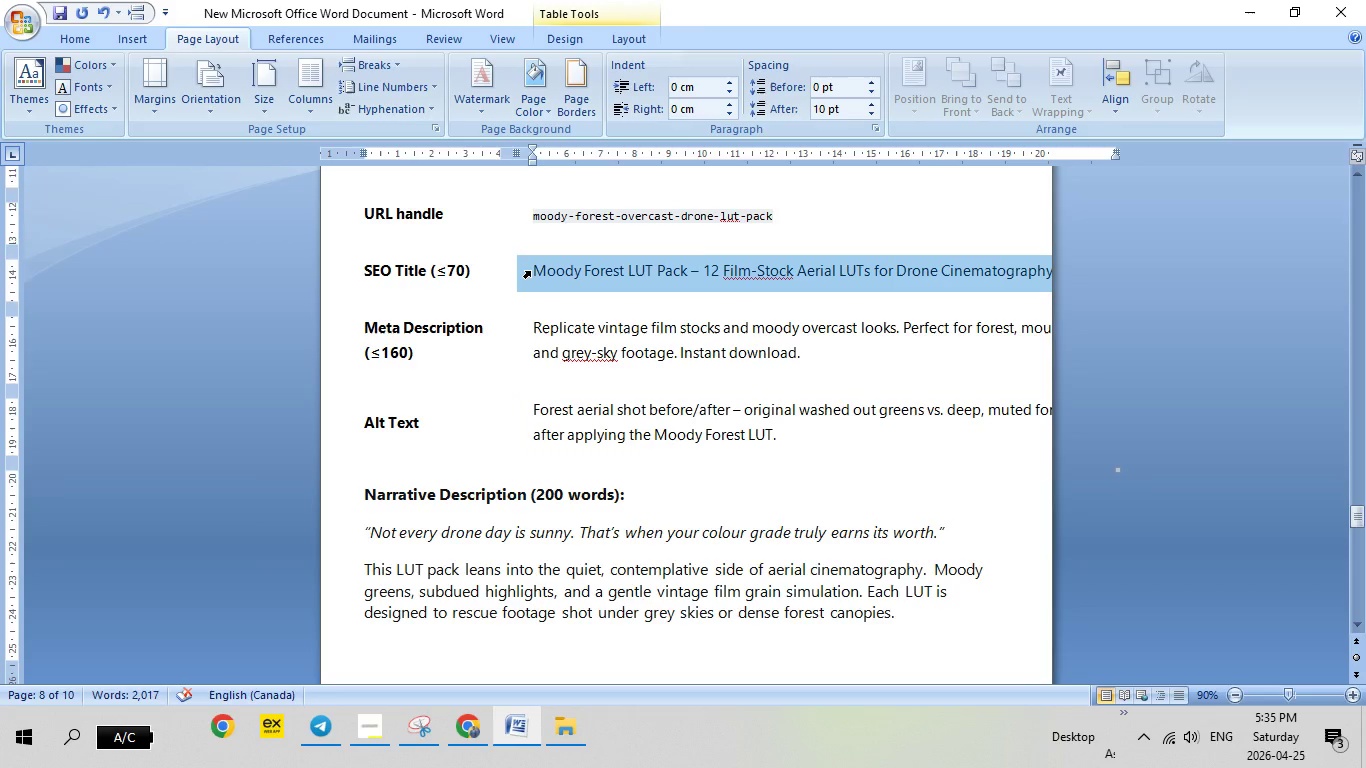 
left_click([530, 271])
 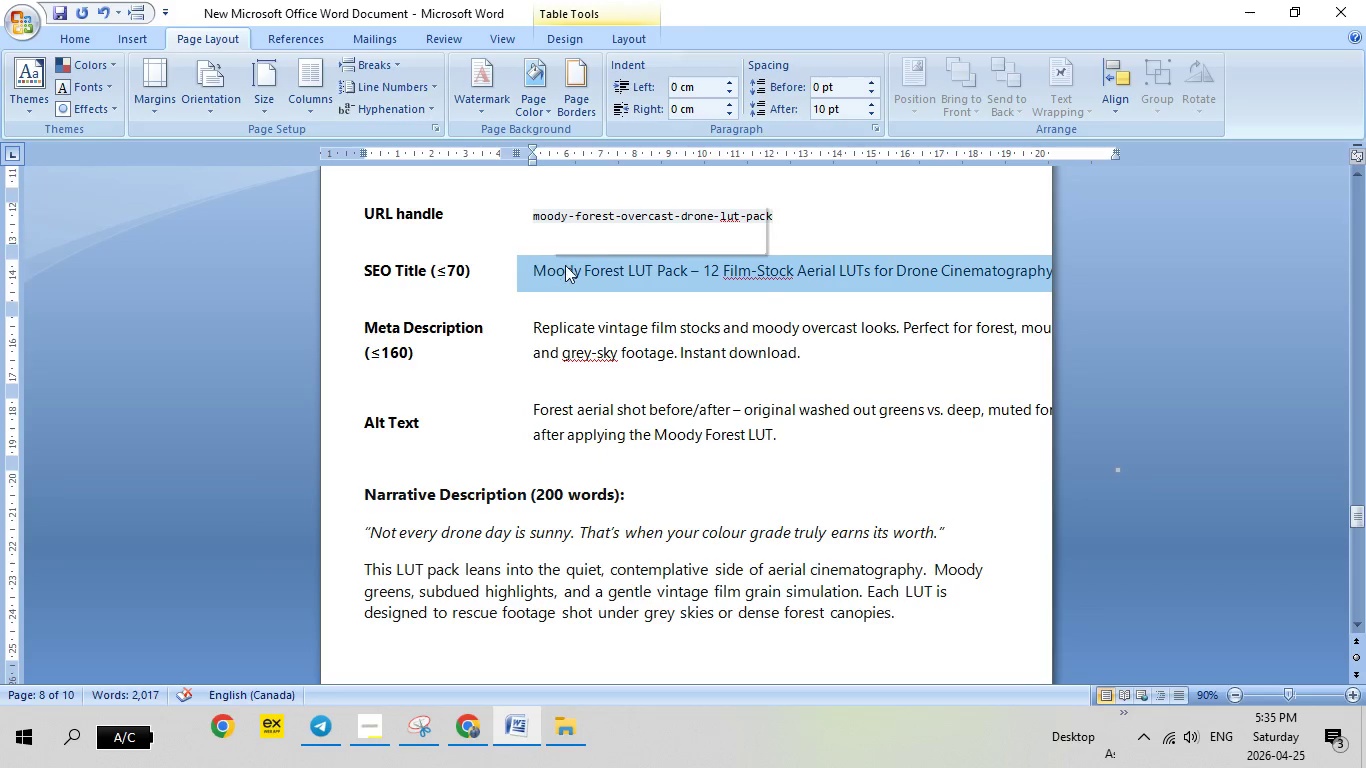 
right_click([549, 269])
 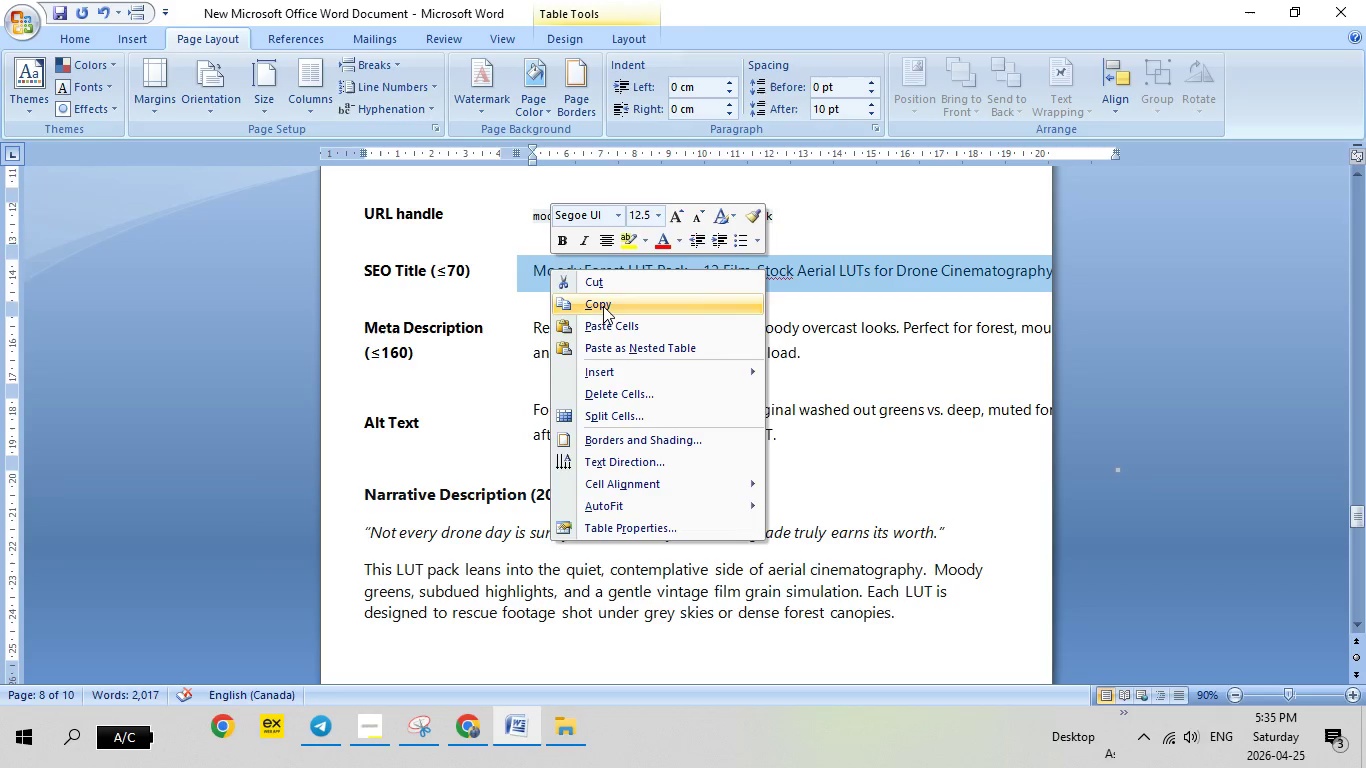 
left_click([603, 306])
 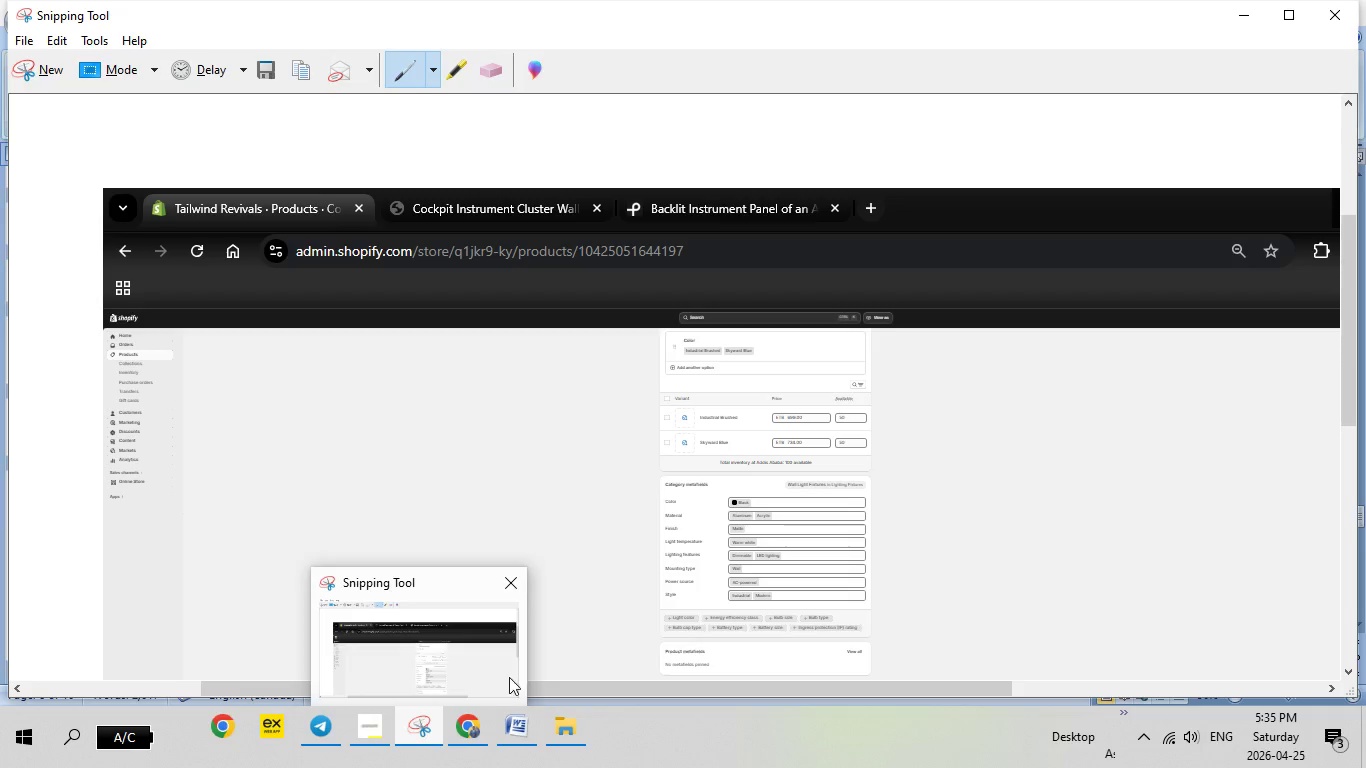 
left_click([474, 714])
 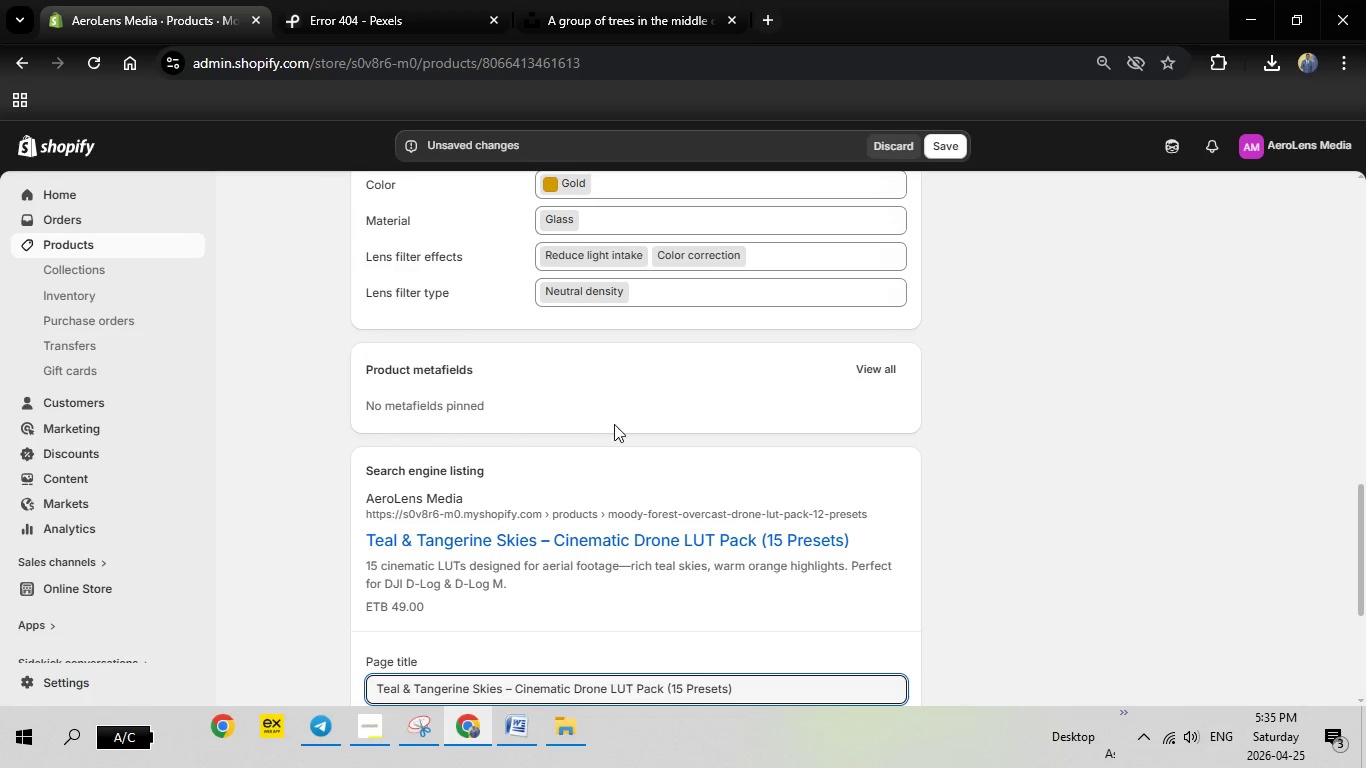 
scroll: coordinate [662, 567], scroll_direction: down, amount: 8.0
 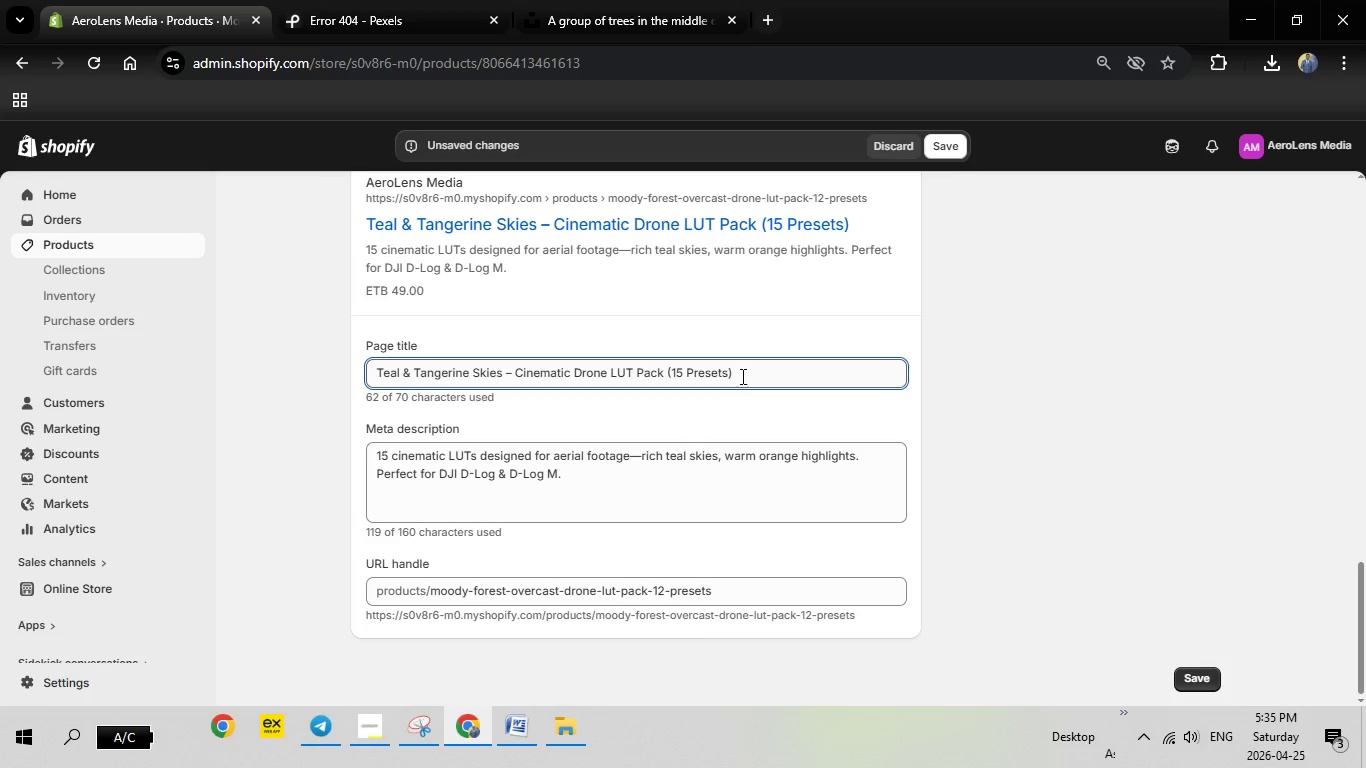 
left_click_drag(start_coordinate=[743, 376], to_coordinate=[360, 377])
 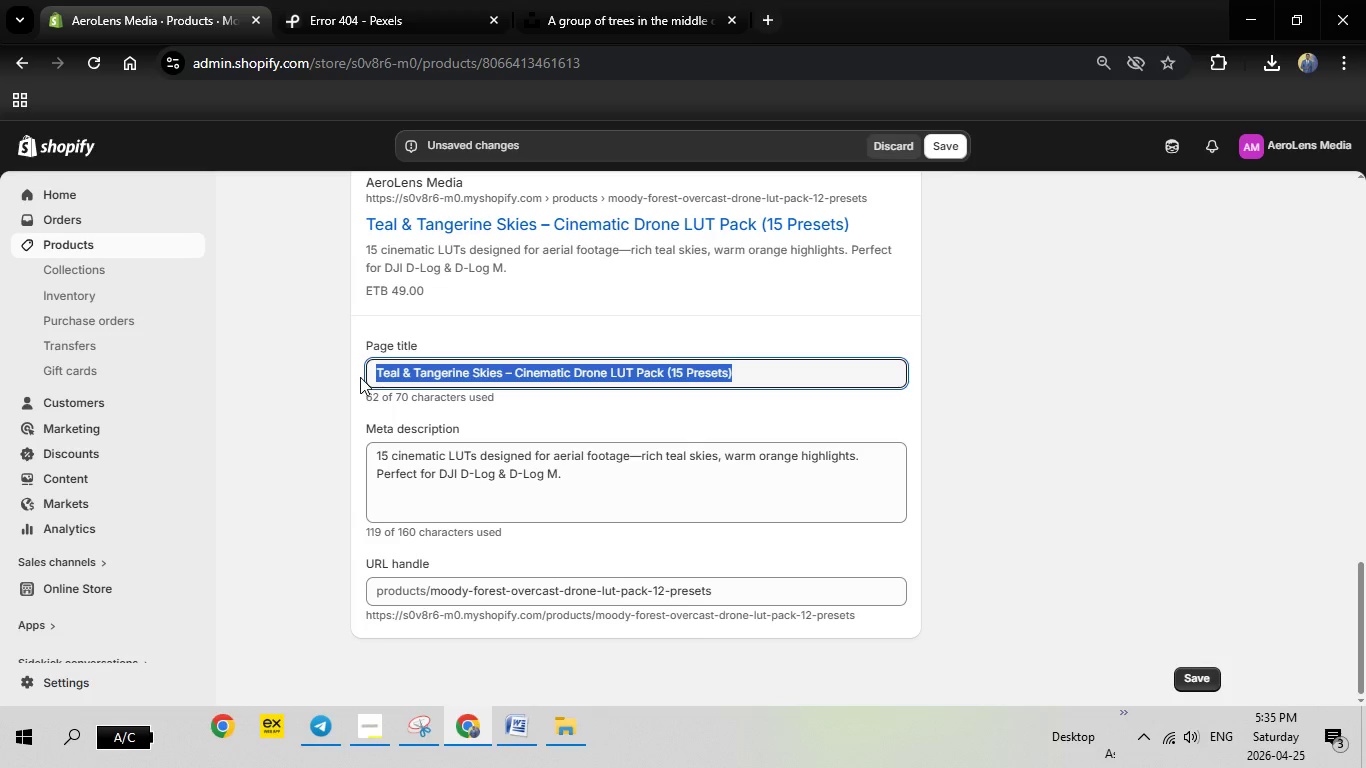 
key(Backspace)
 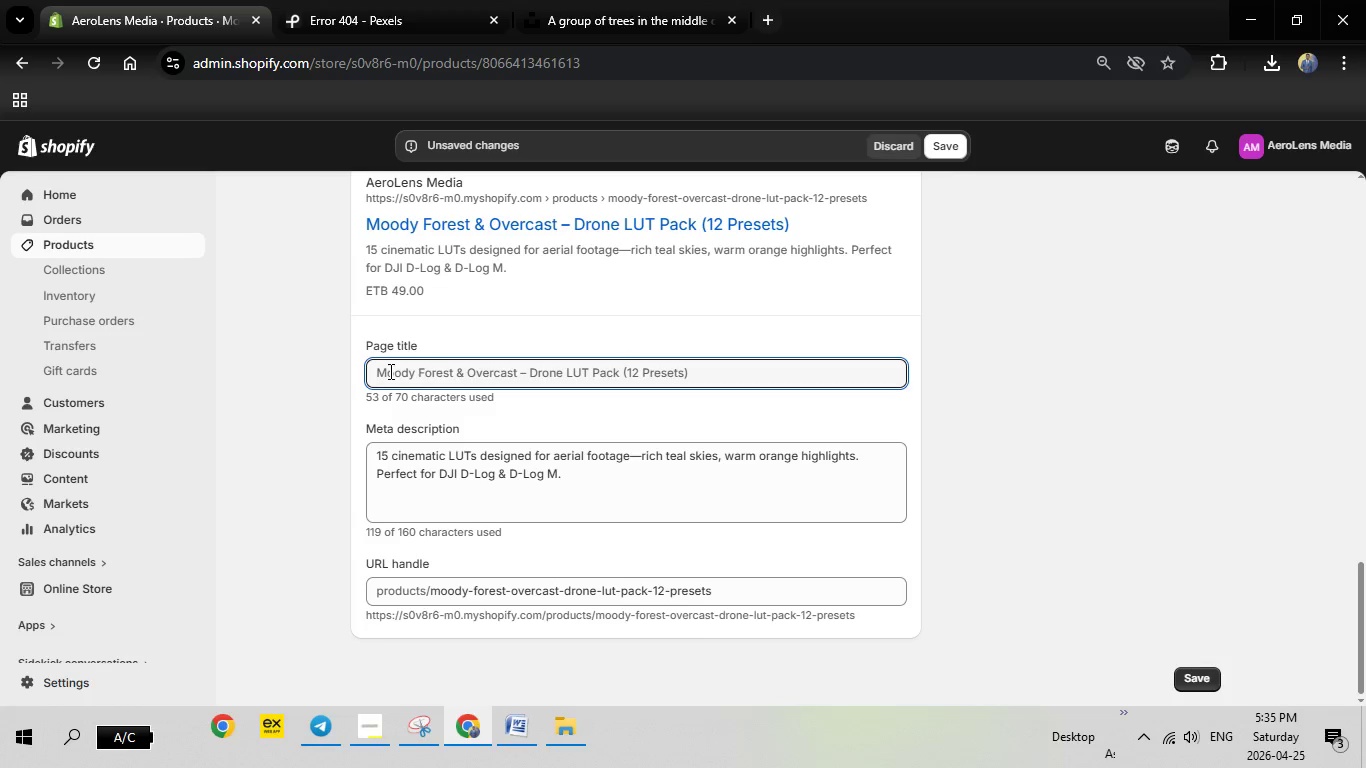 
right_click([389, 371])
 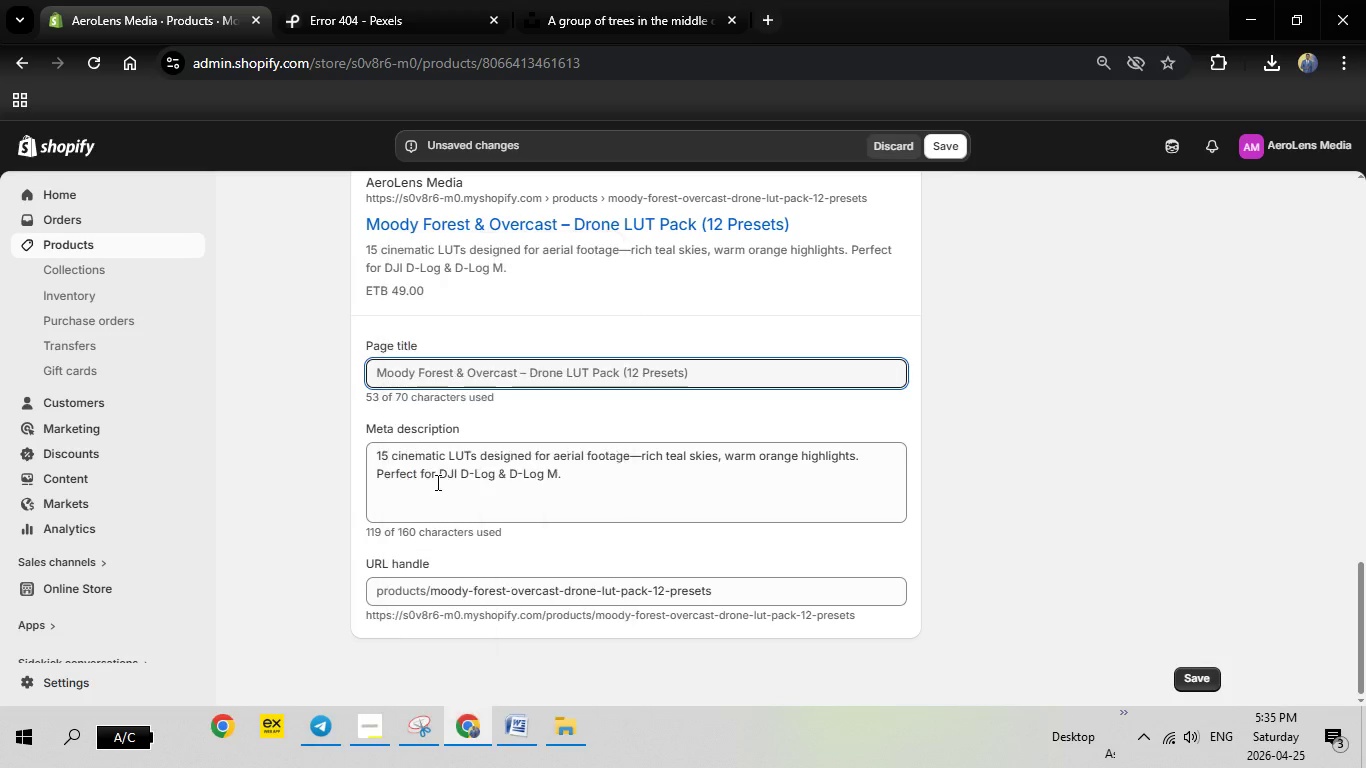 
left_click([436, 482])
 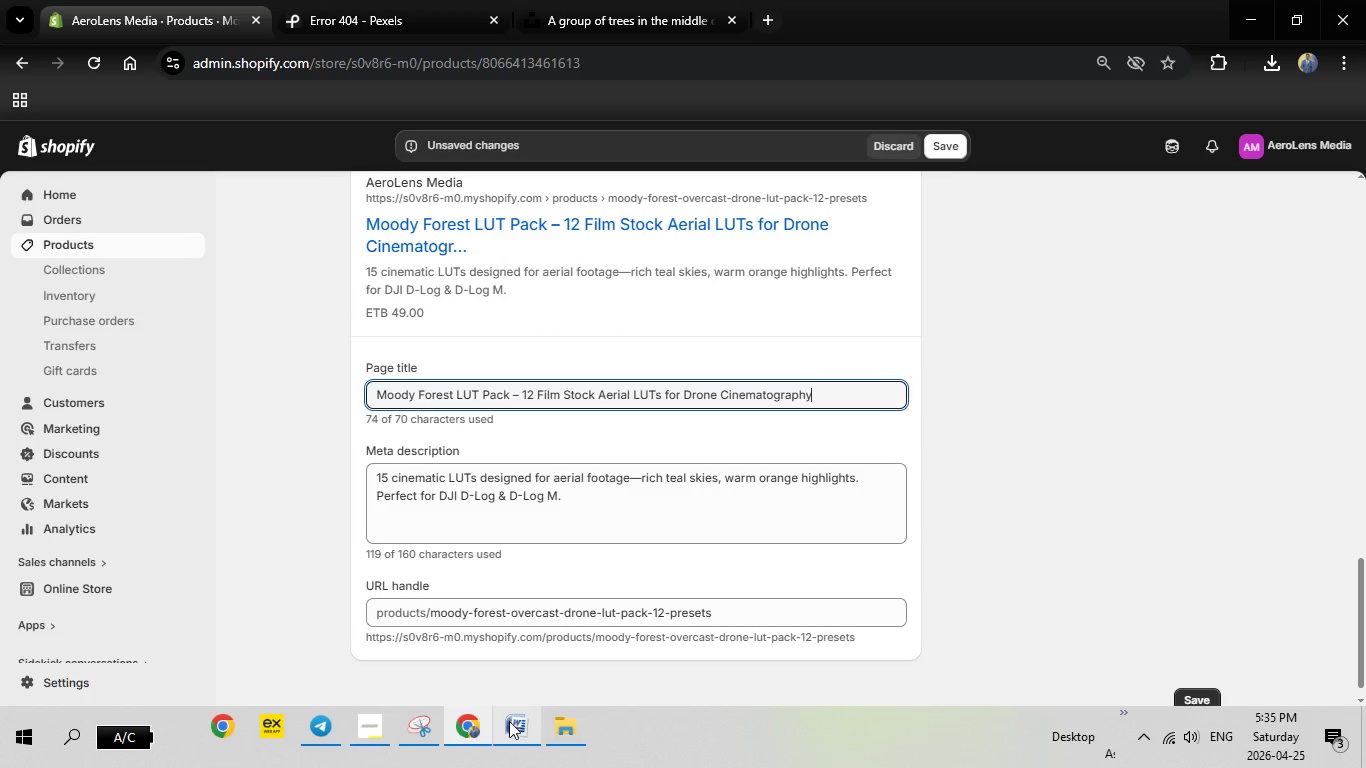 
left_click([509, 723])
 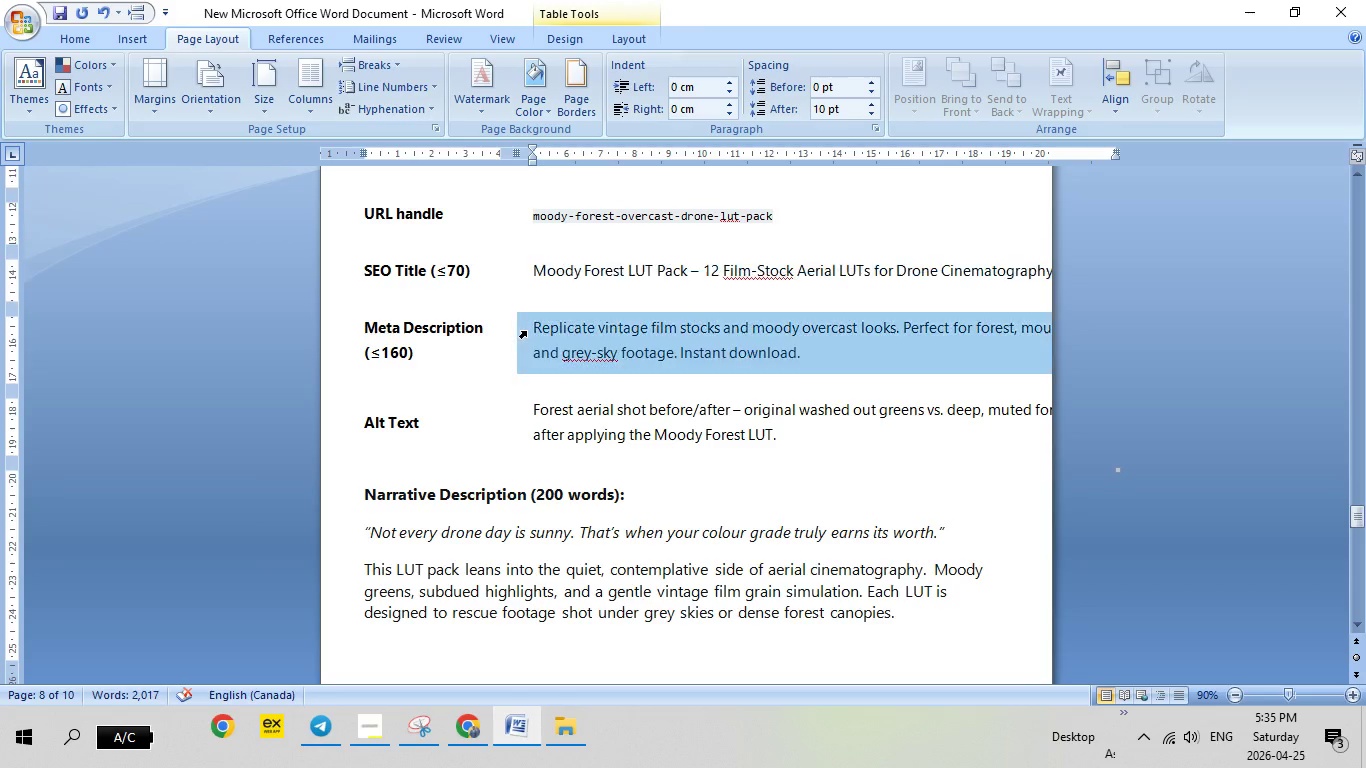 
left_click([526, 331])
 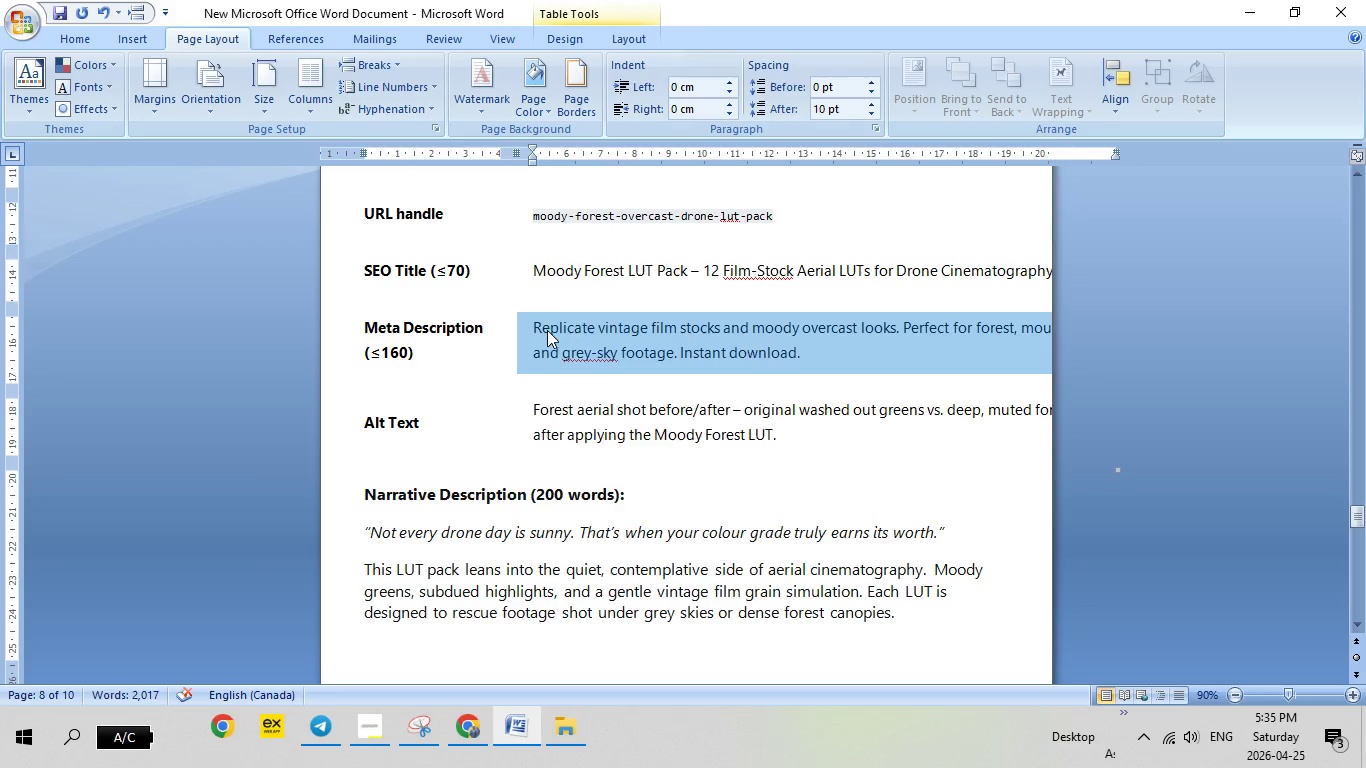 
right_click([546, 330])
 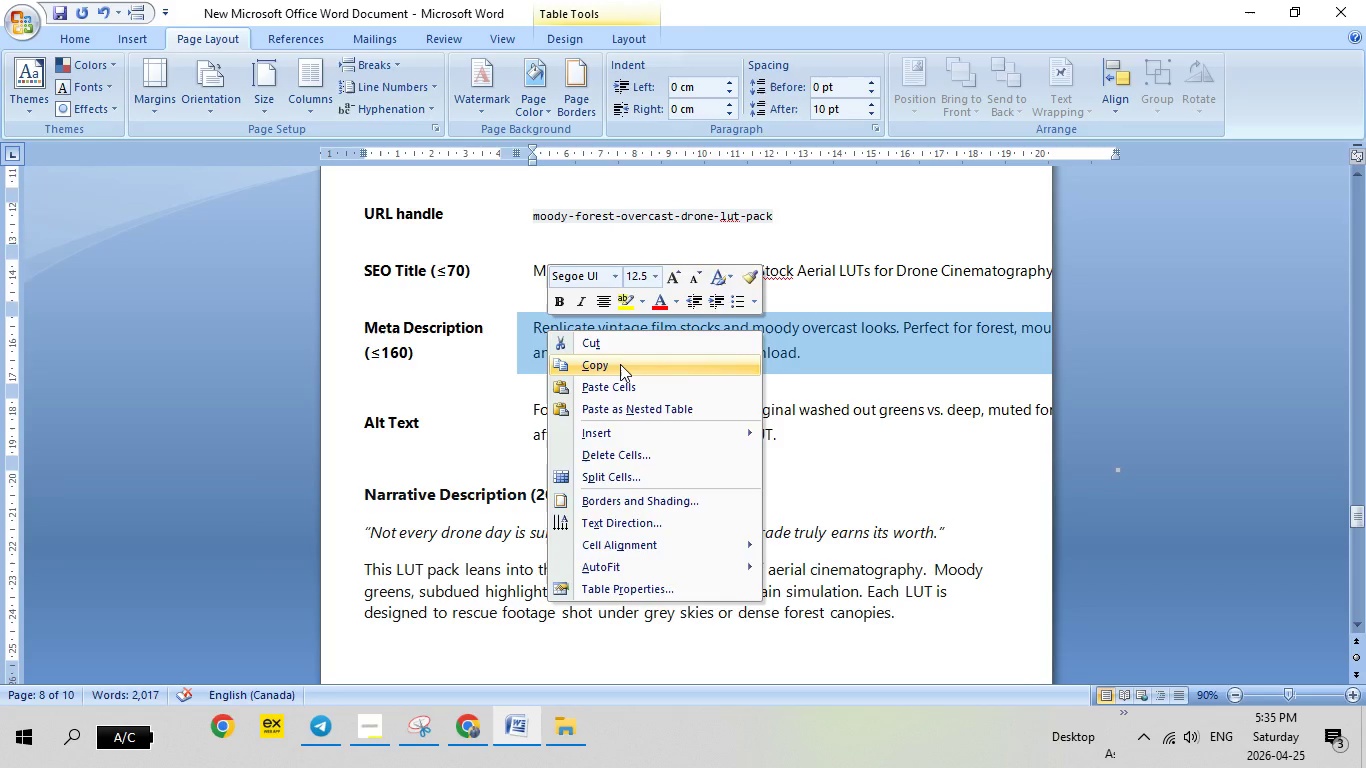 
left_click([621, 364])
 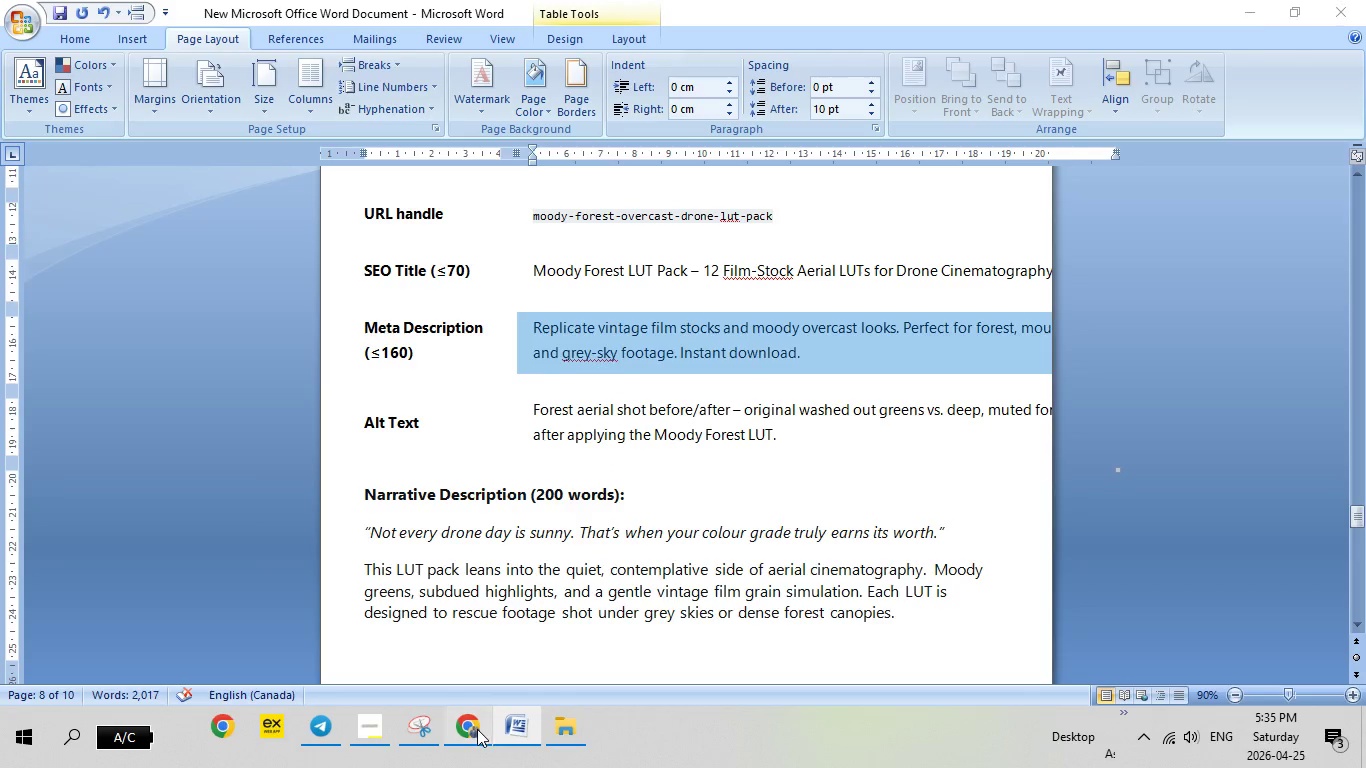 
left_click([477, 729])
 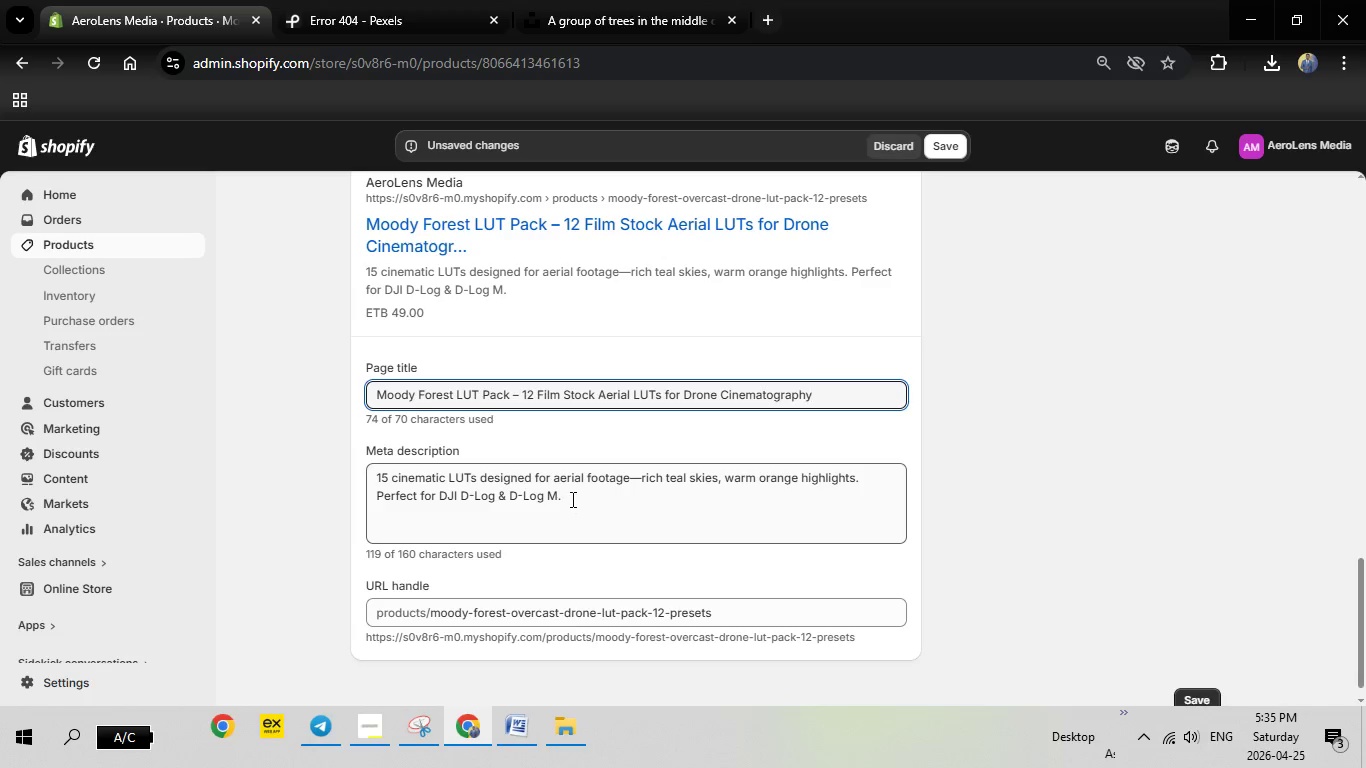 
left_click_drag(start_coordinate=[574, 499], to_coordinate=[372, 474])
 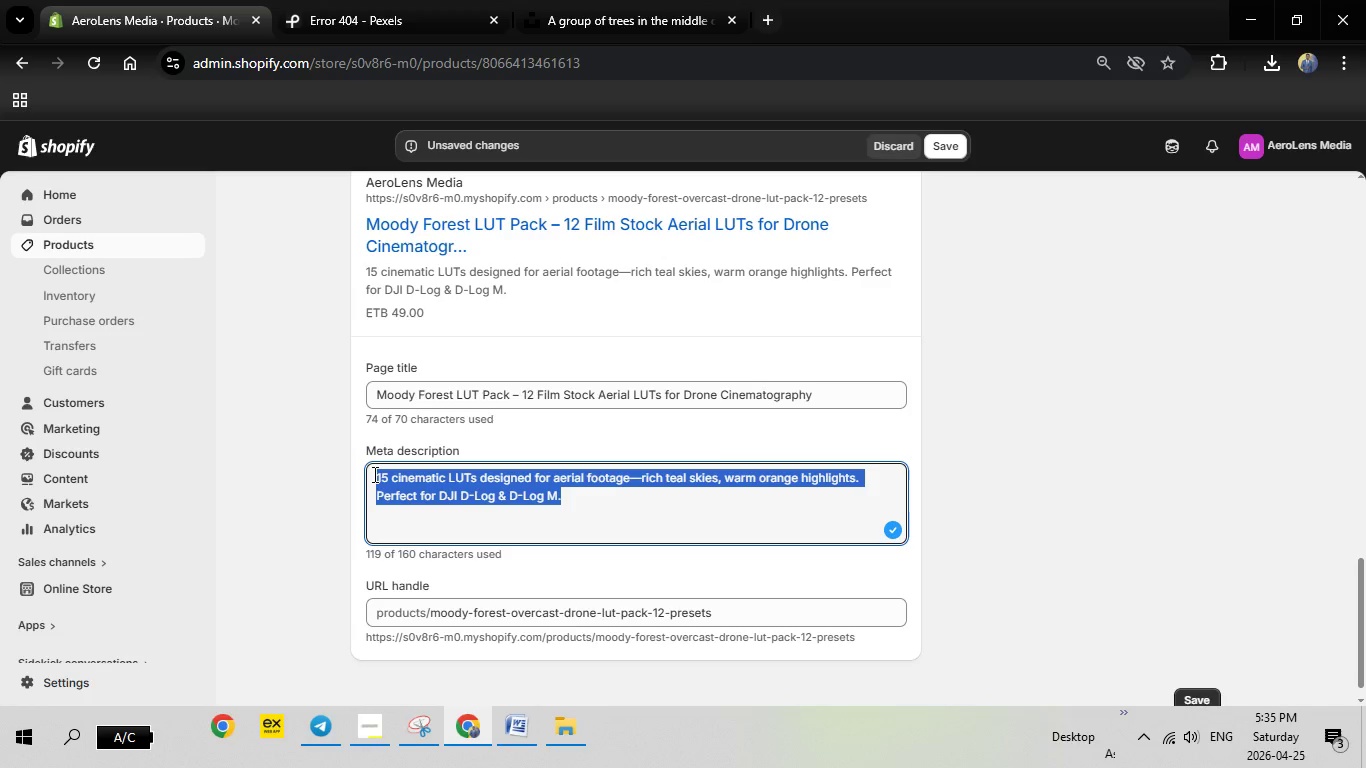 
key(Backspace)
 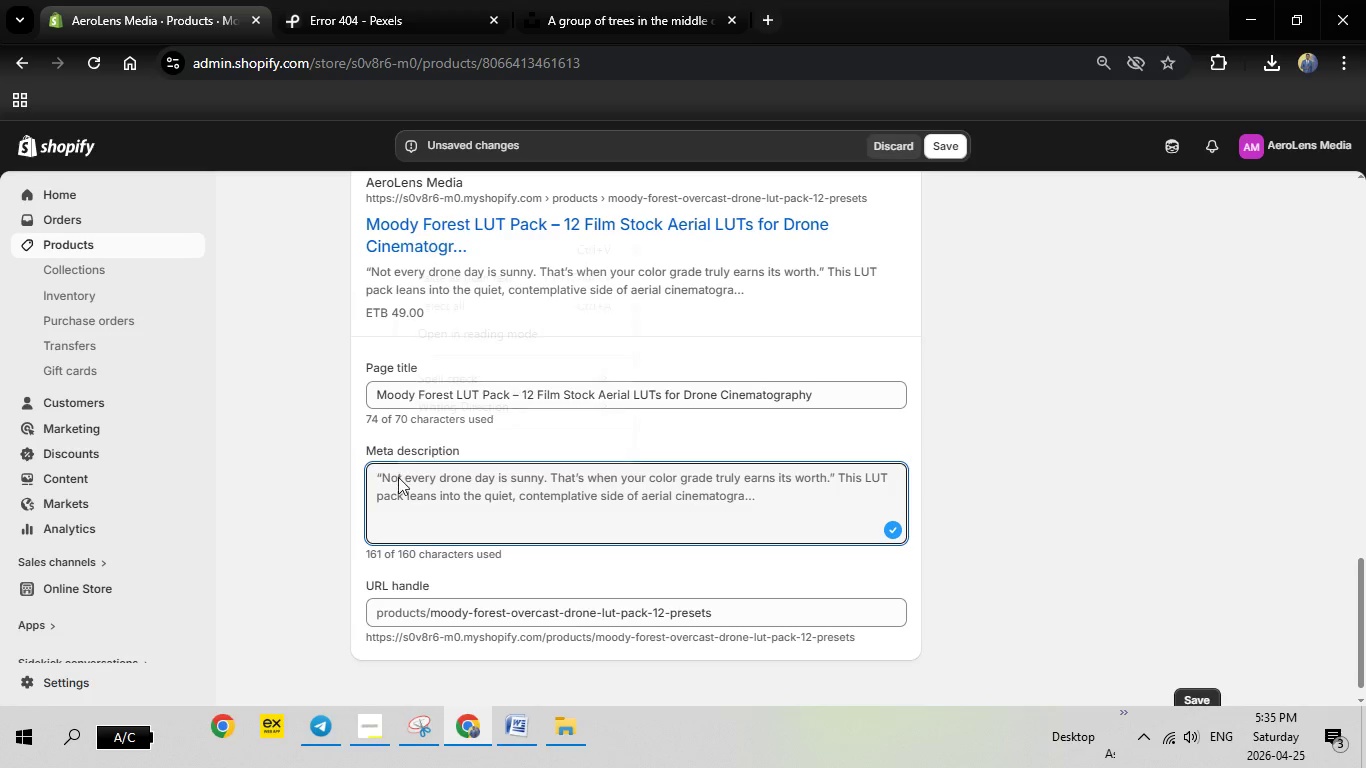 
right_click([398, 477])
 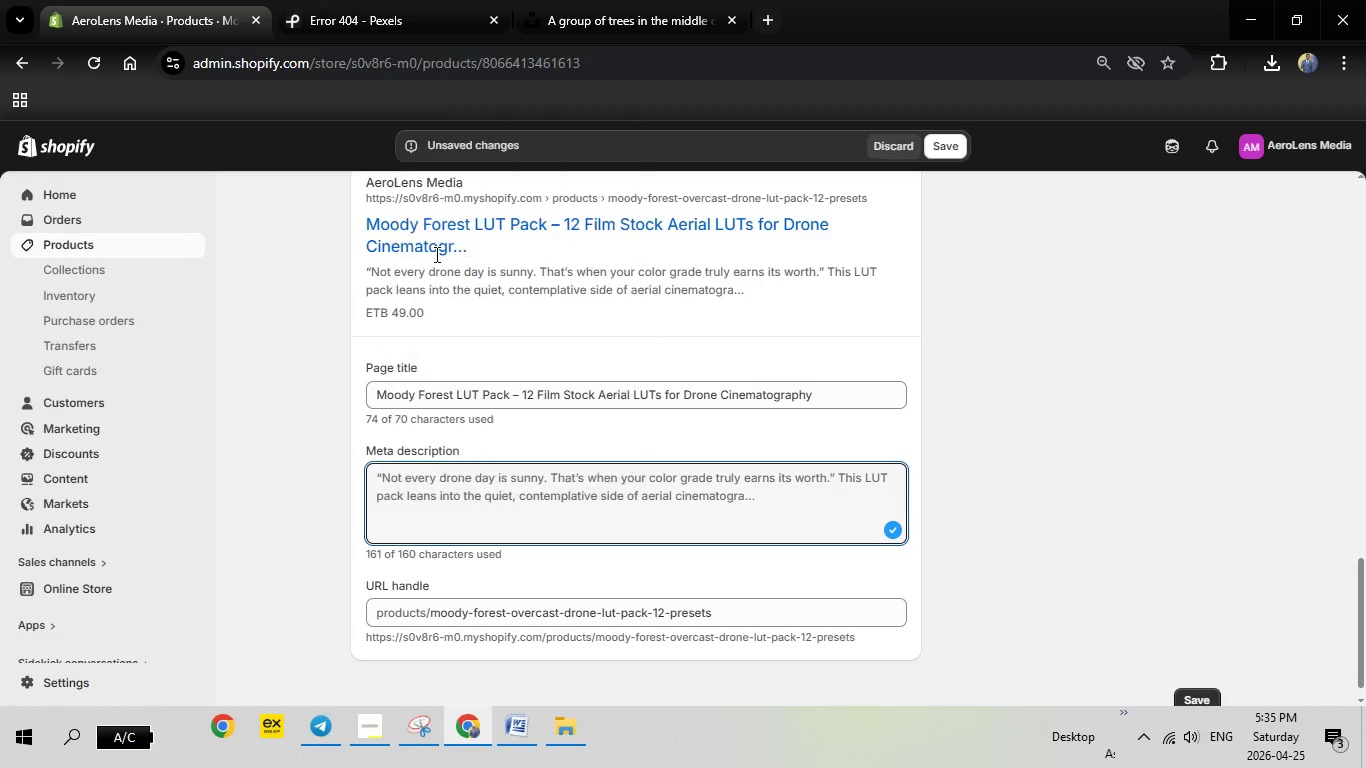 
left_click([435, 254])
 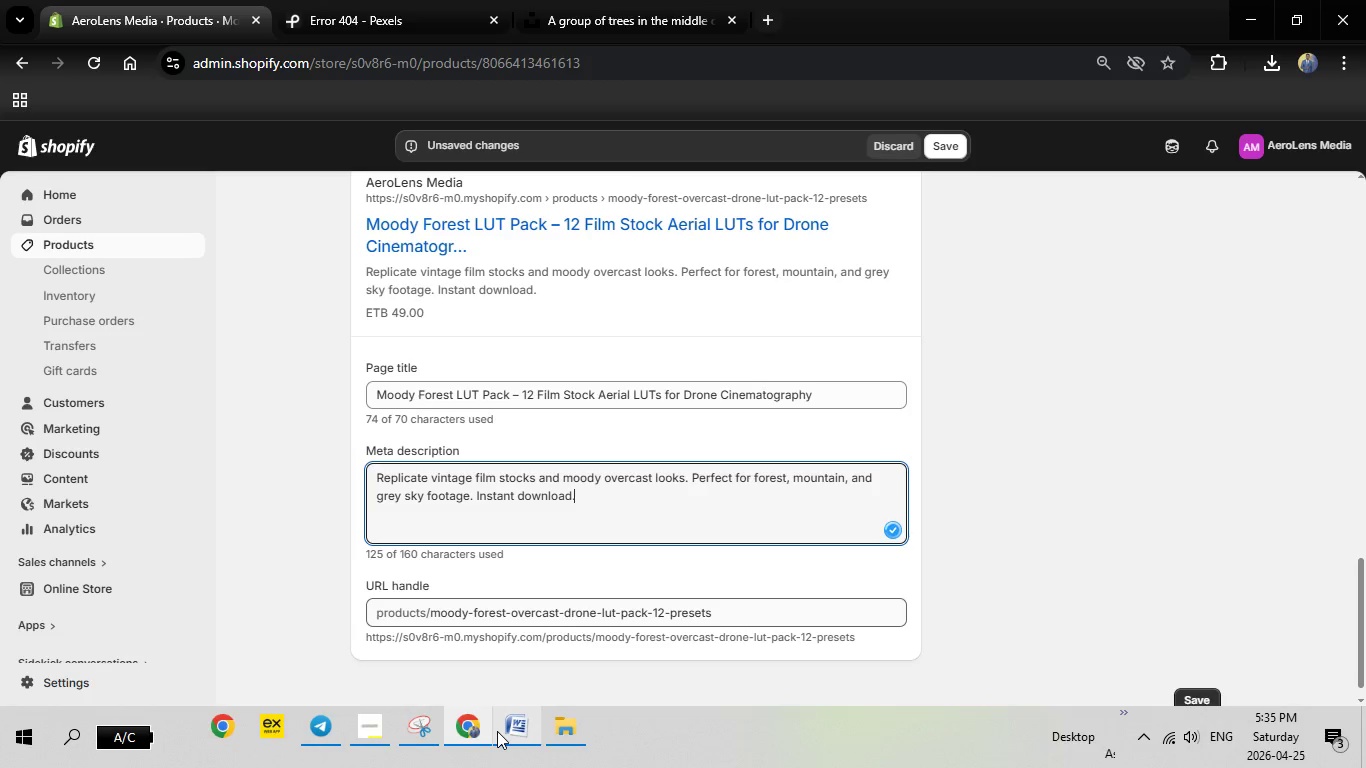 
left_click([497, 731])
 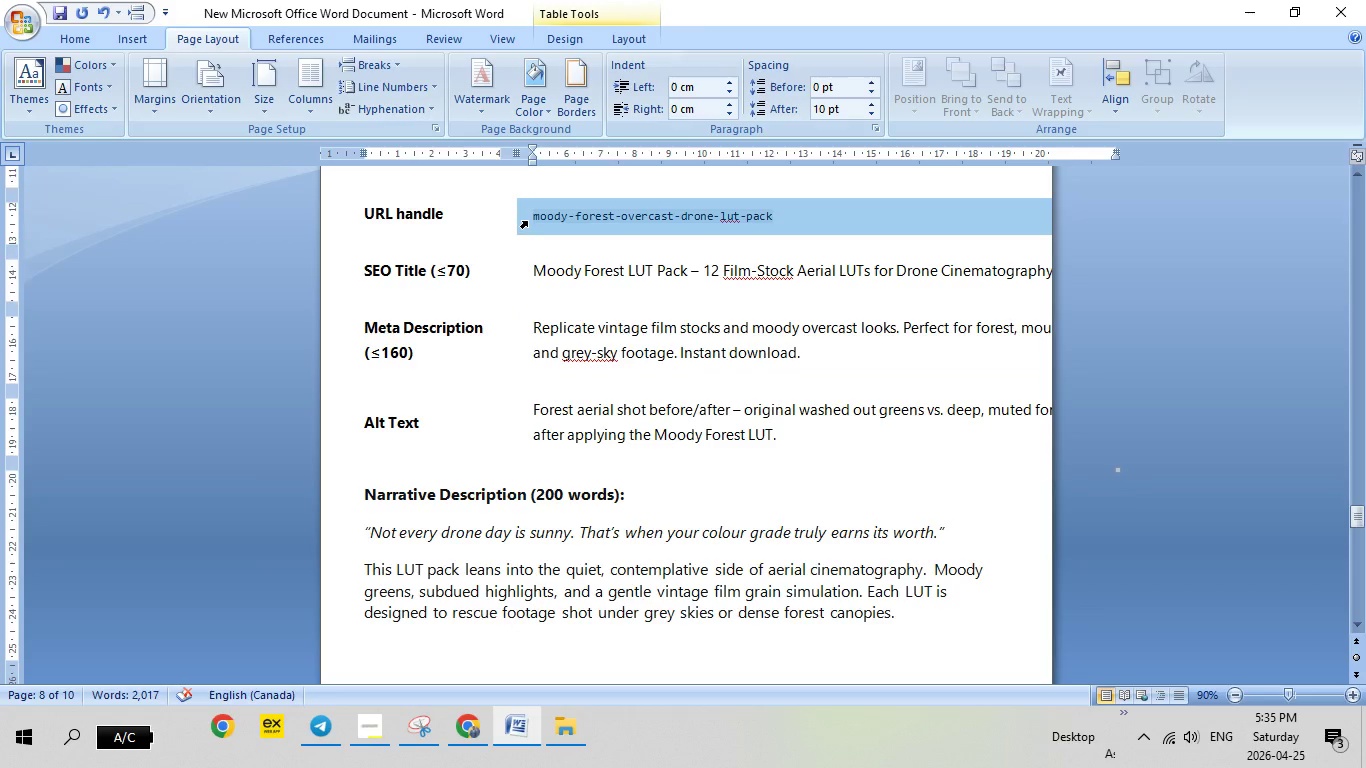 
left_click([527, 221])
 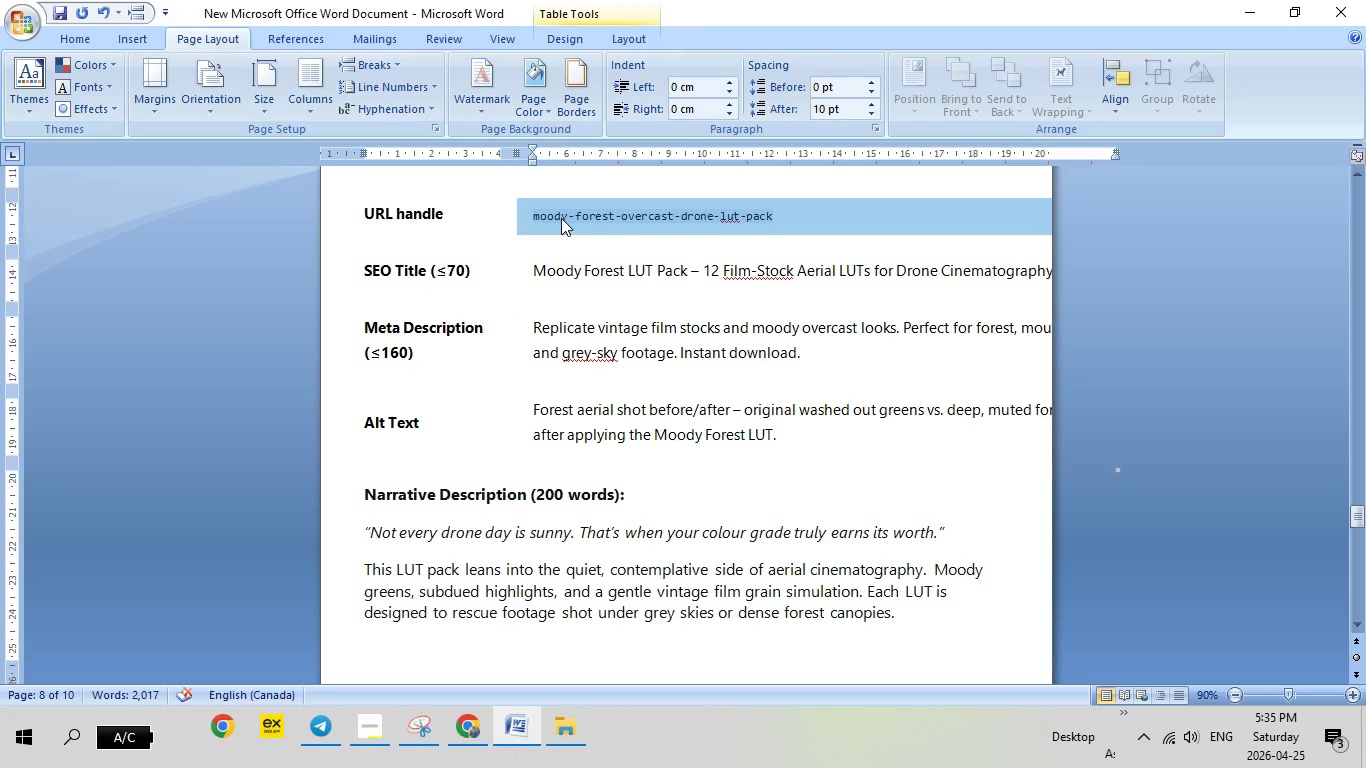 
right_click([561, 218])
 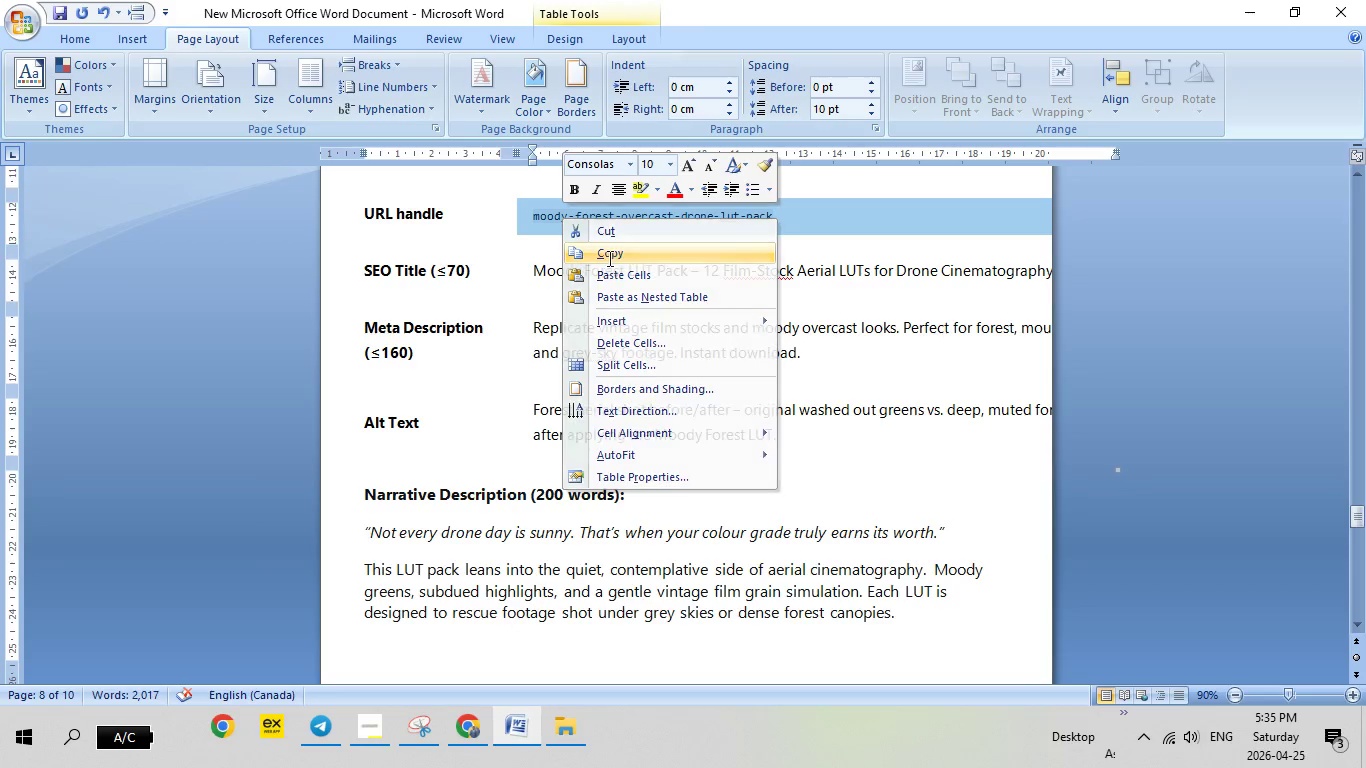 
left_click([608, 258])
 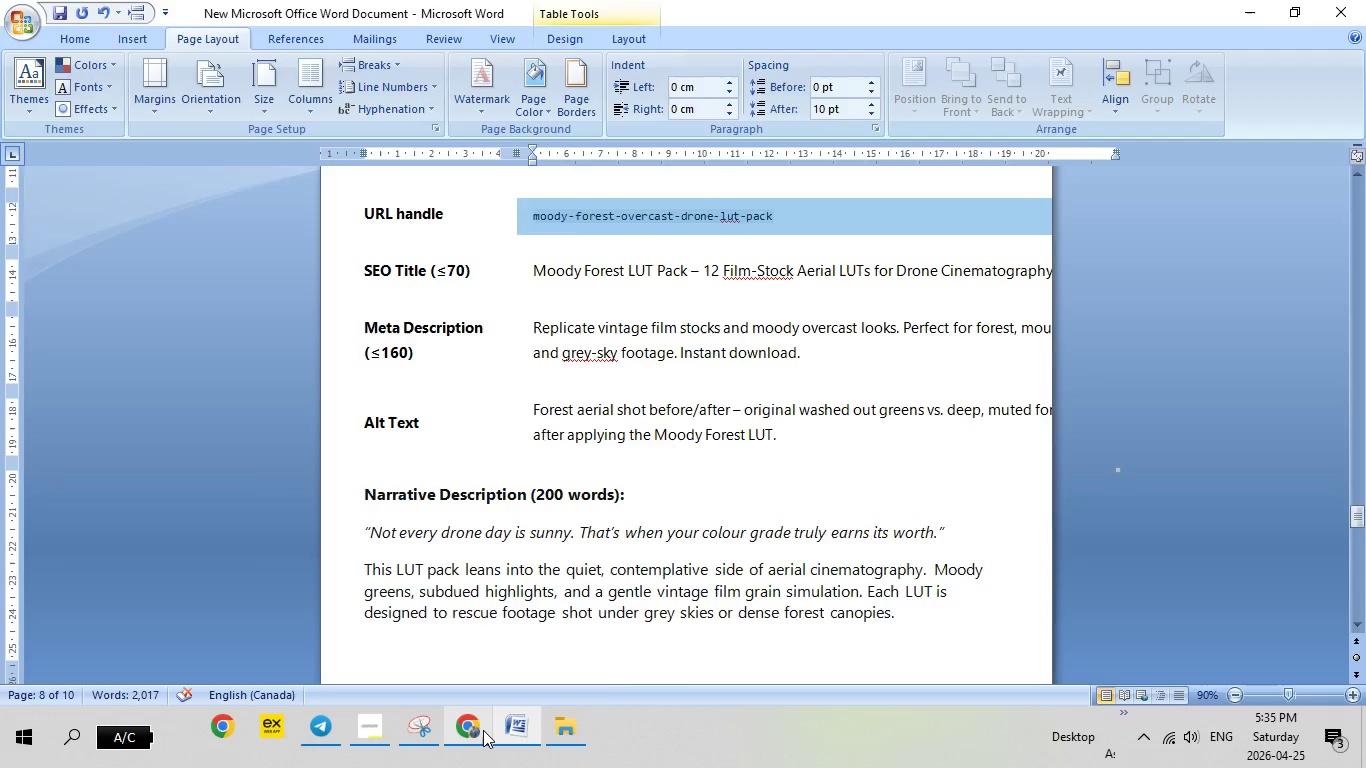 
left_click([483, 730])
 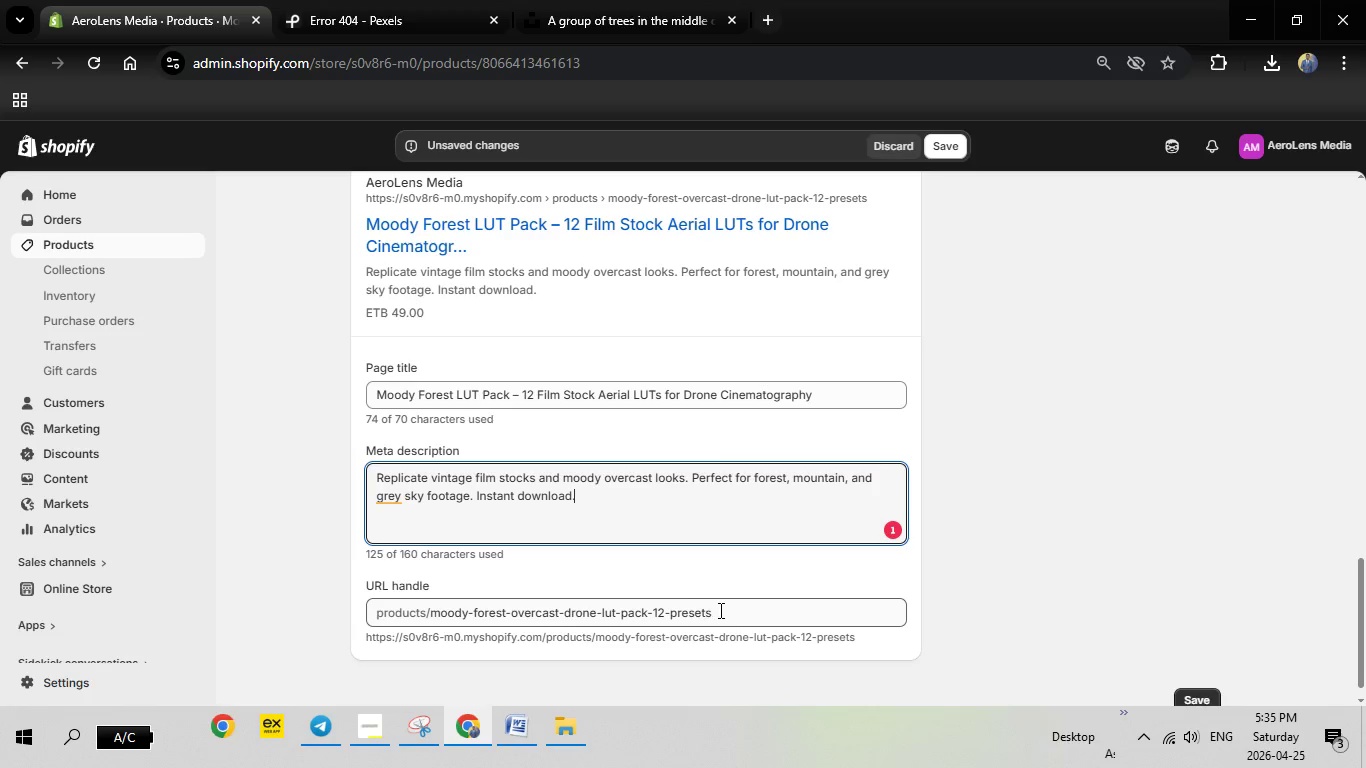 
left_click_drag(start_coordinate=[719, 610], to_coordinate=[447, 611])
 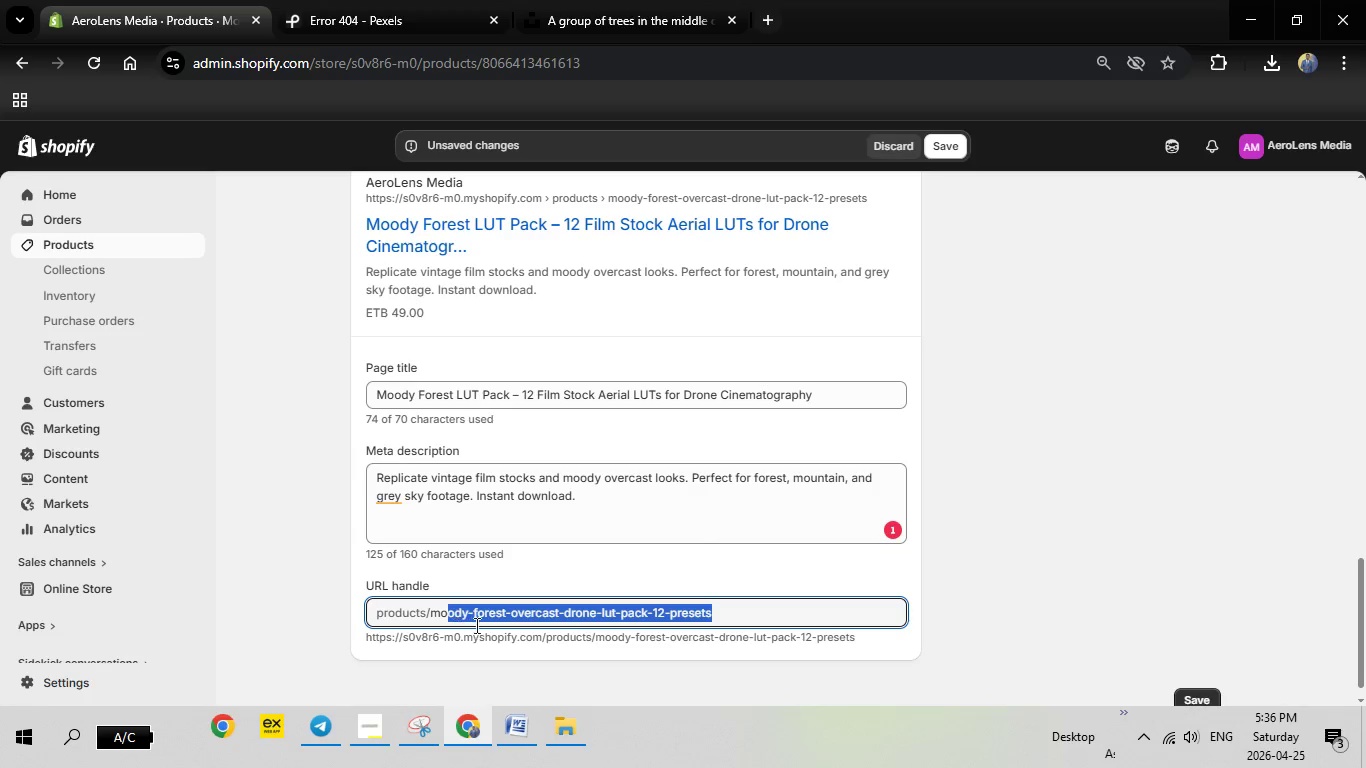 
key(Backspace)
 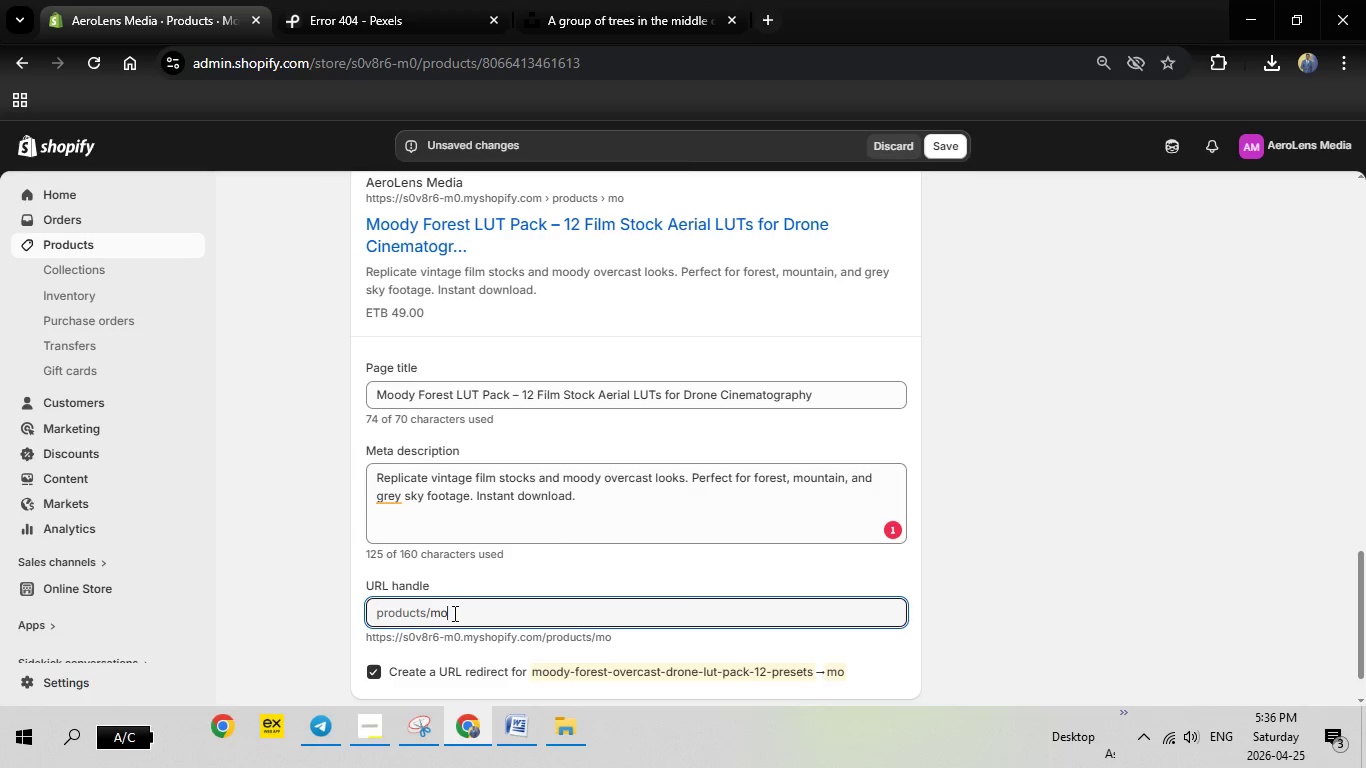 
right_click([453, 613])
 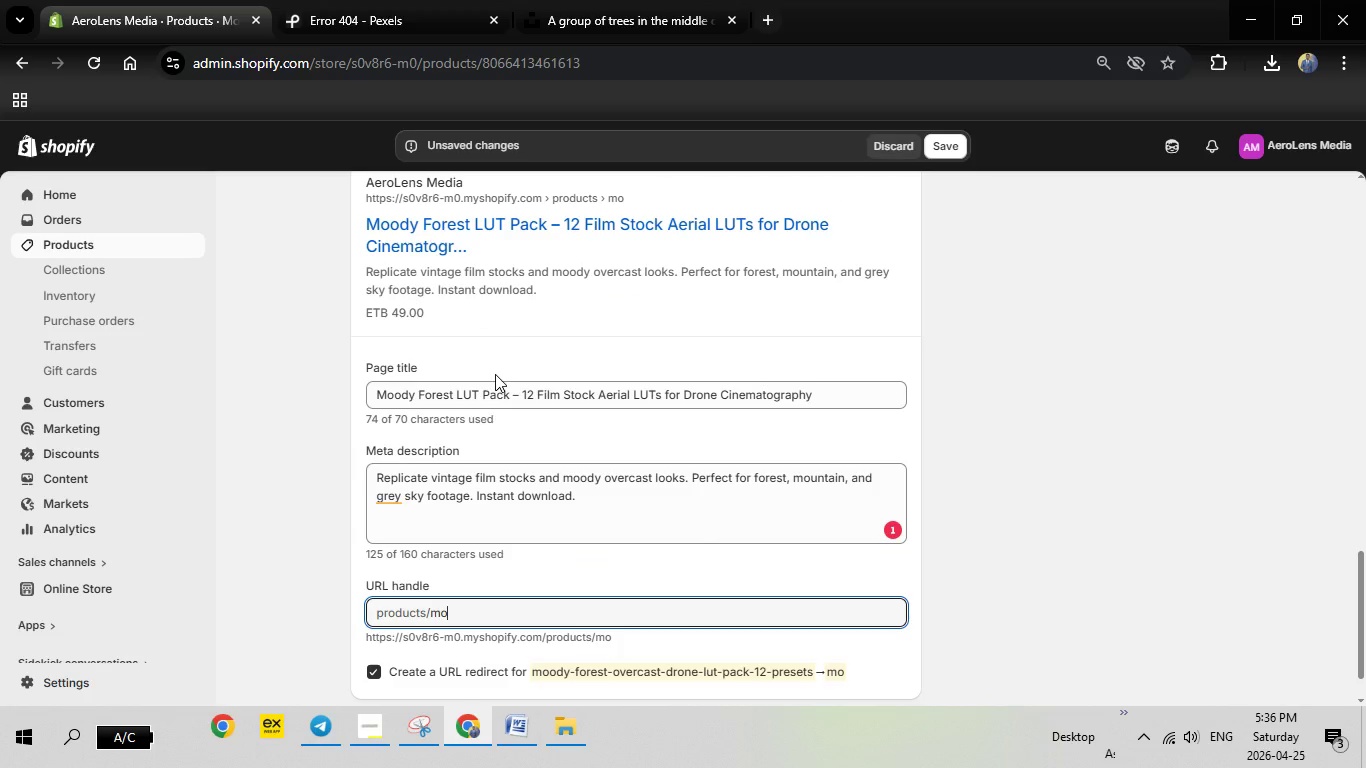 
double_click([495, 374])
 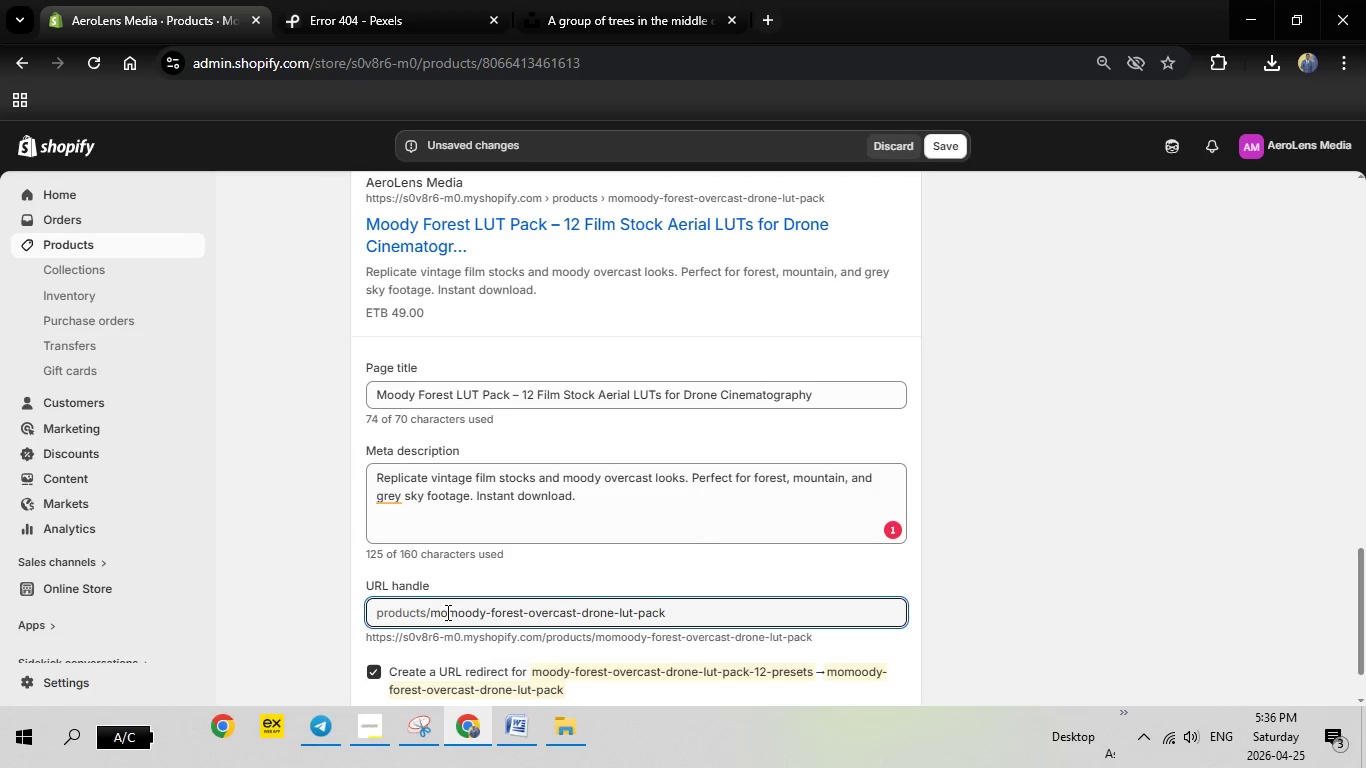 
left_click([446, 612])
 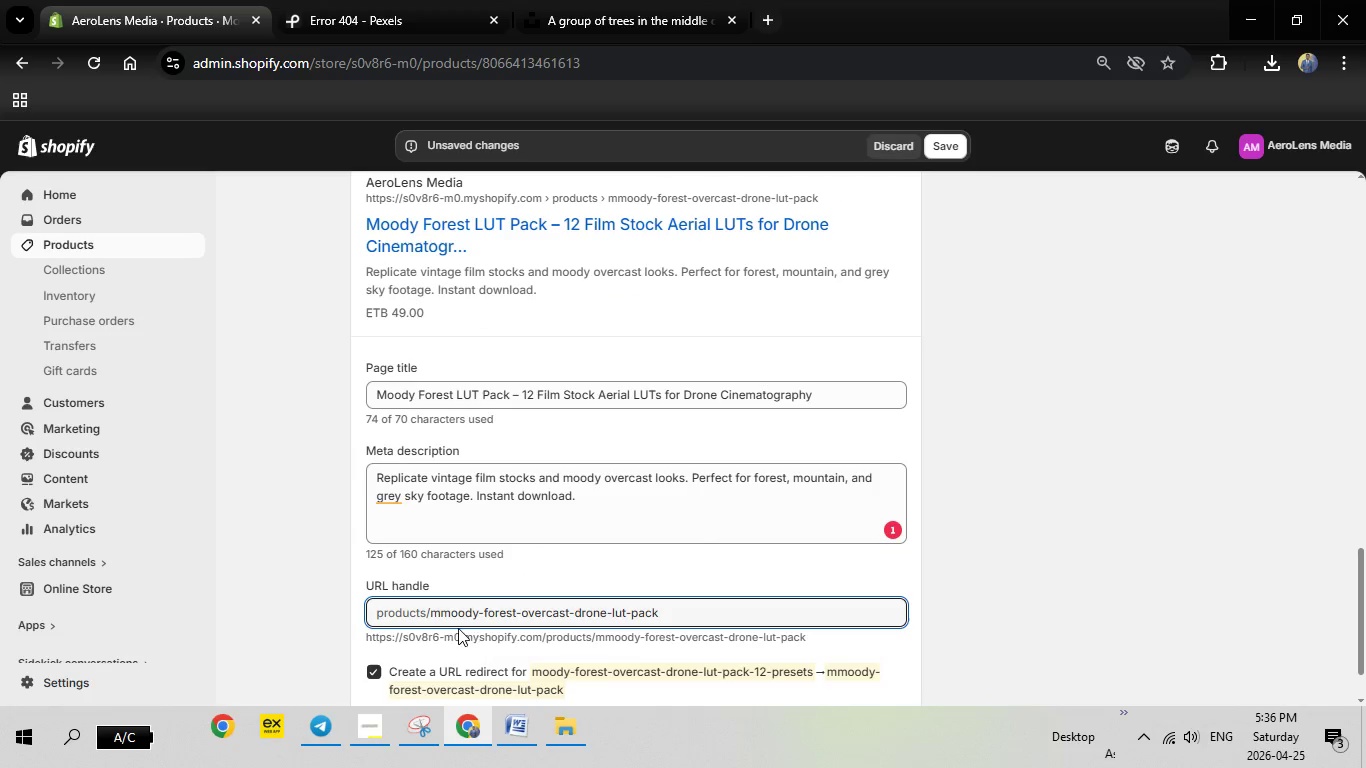 
key(Backspace)
 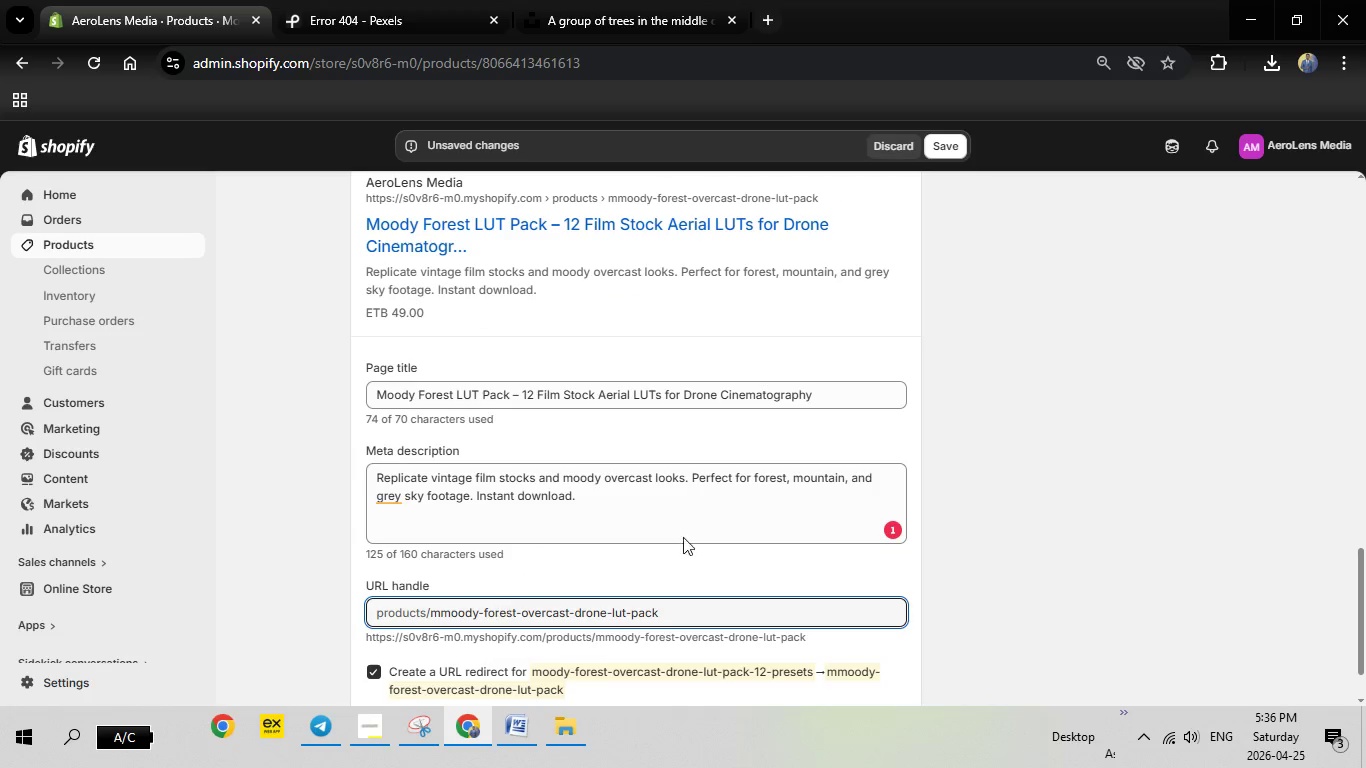 
key(Backspace)
 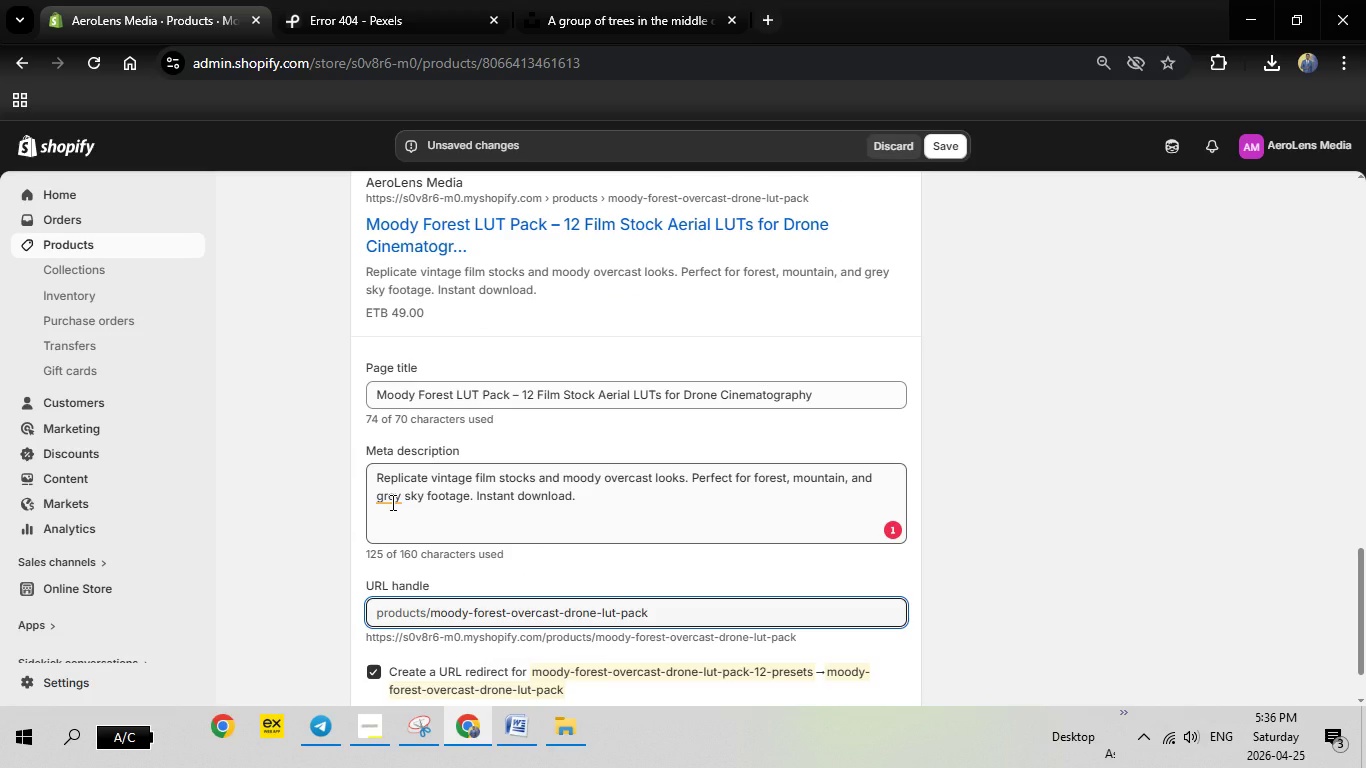 
left_click([391, 502])
 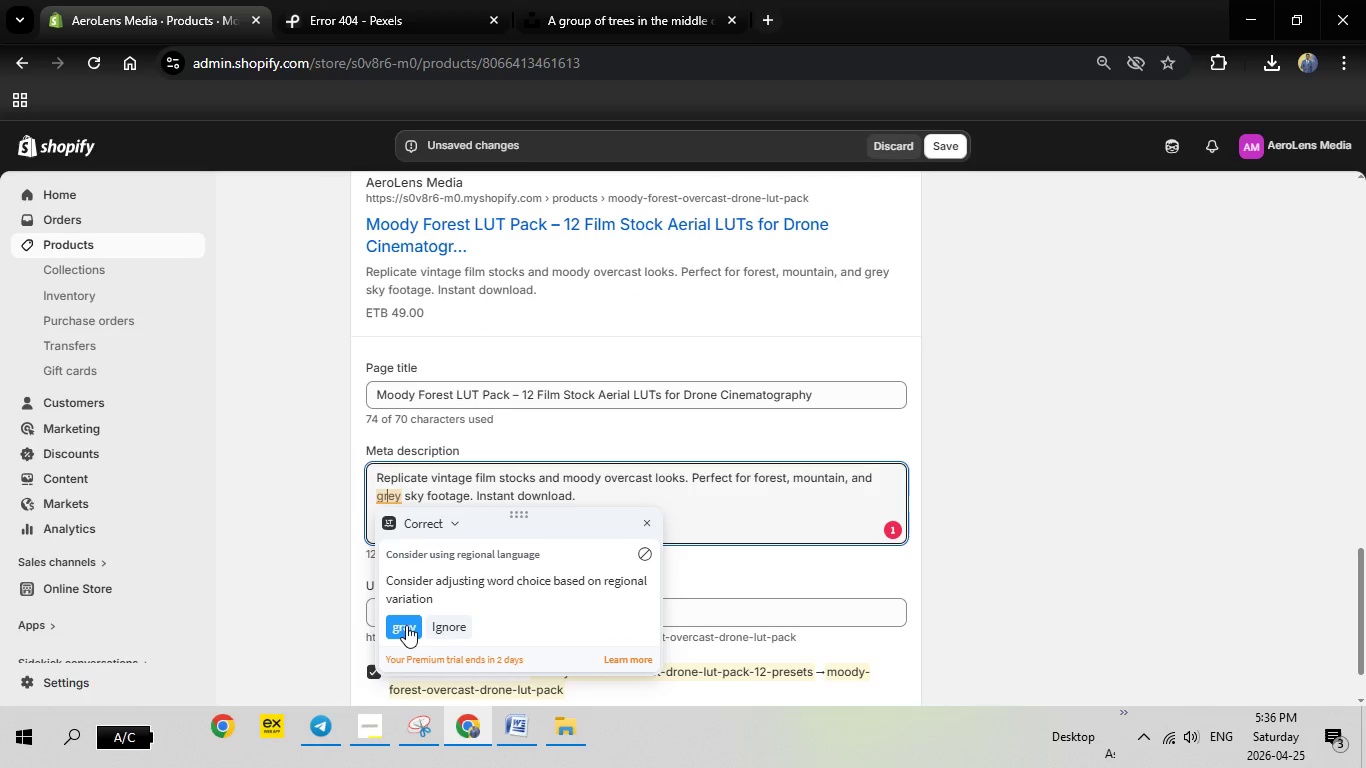 
left_click([406, 626])
 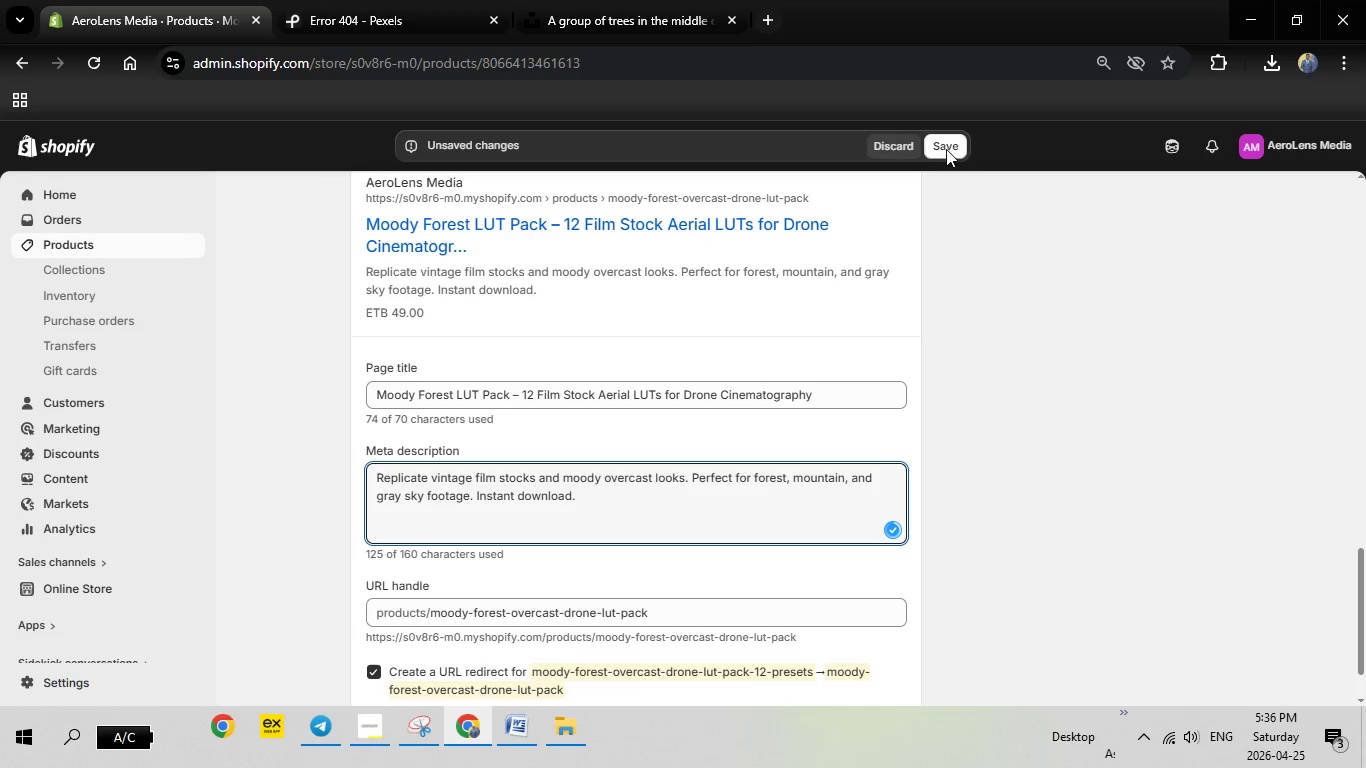 
left_click([945, 149])
 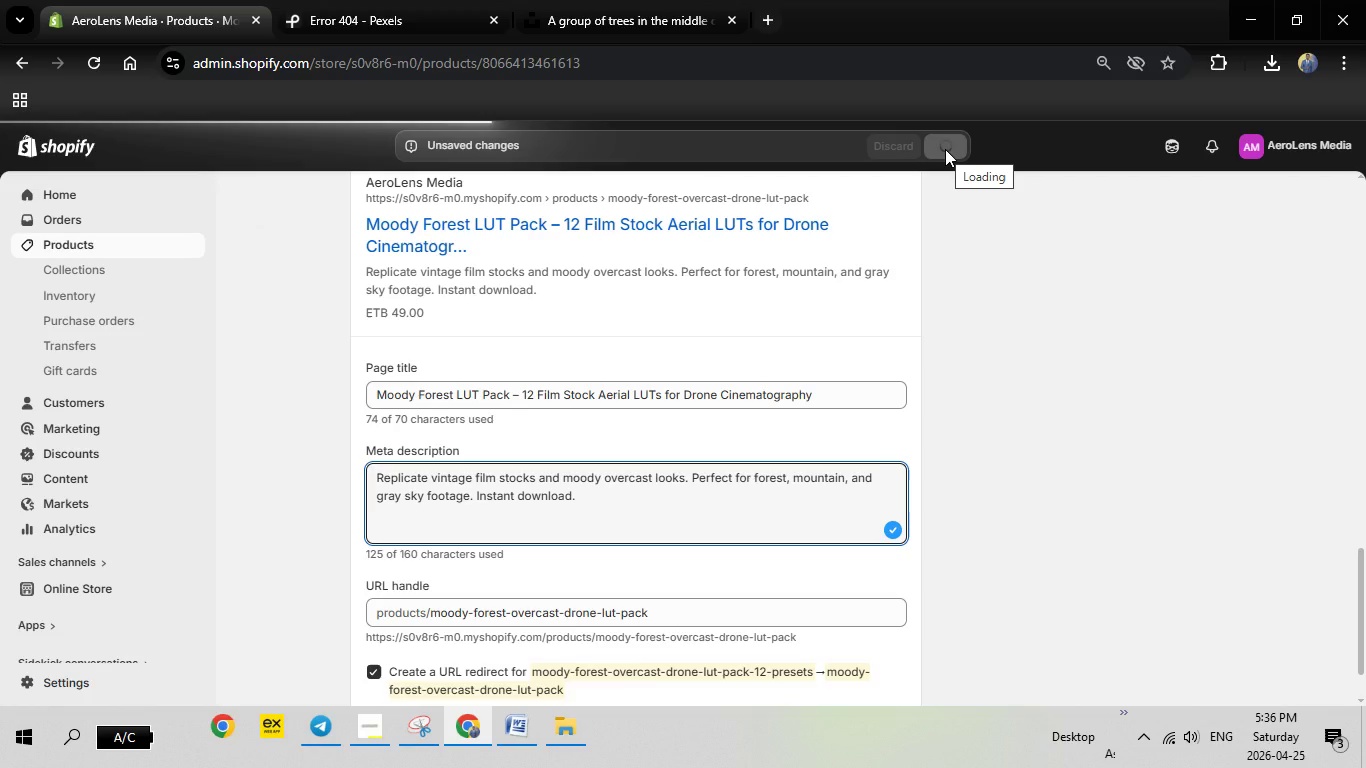 
wait(12.42)
 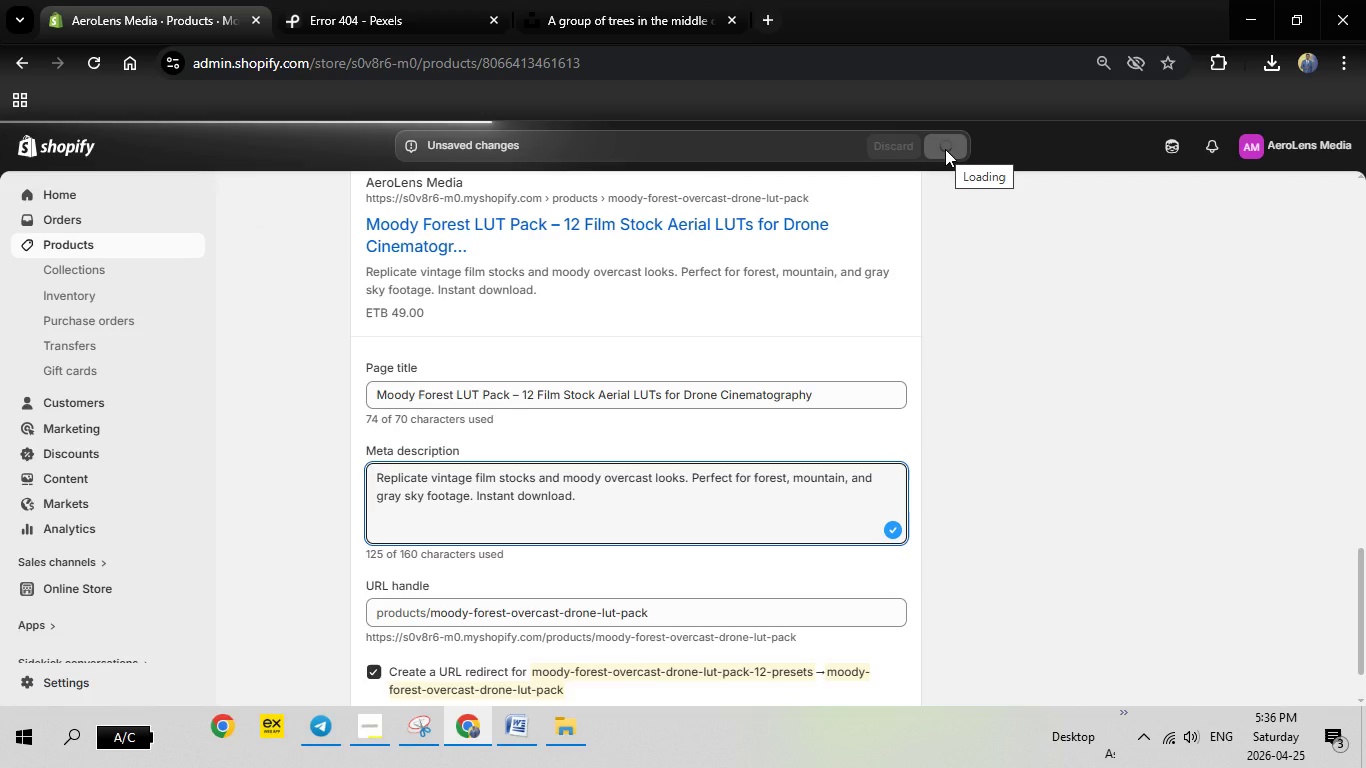 
scroll: coordinate [939, 296], scroll_direction: up, amount: 23.0
 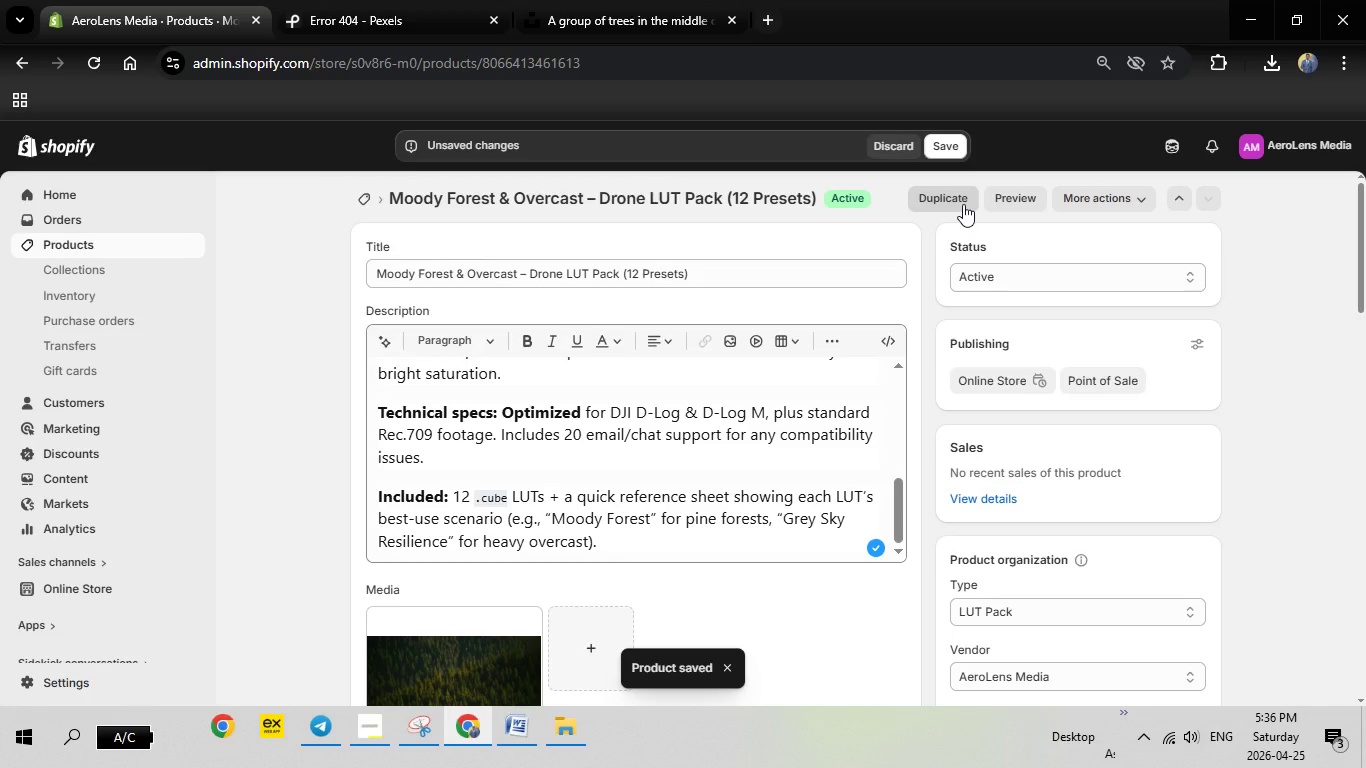 
wait(5.12)
 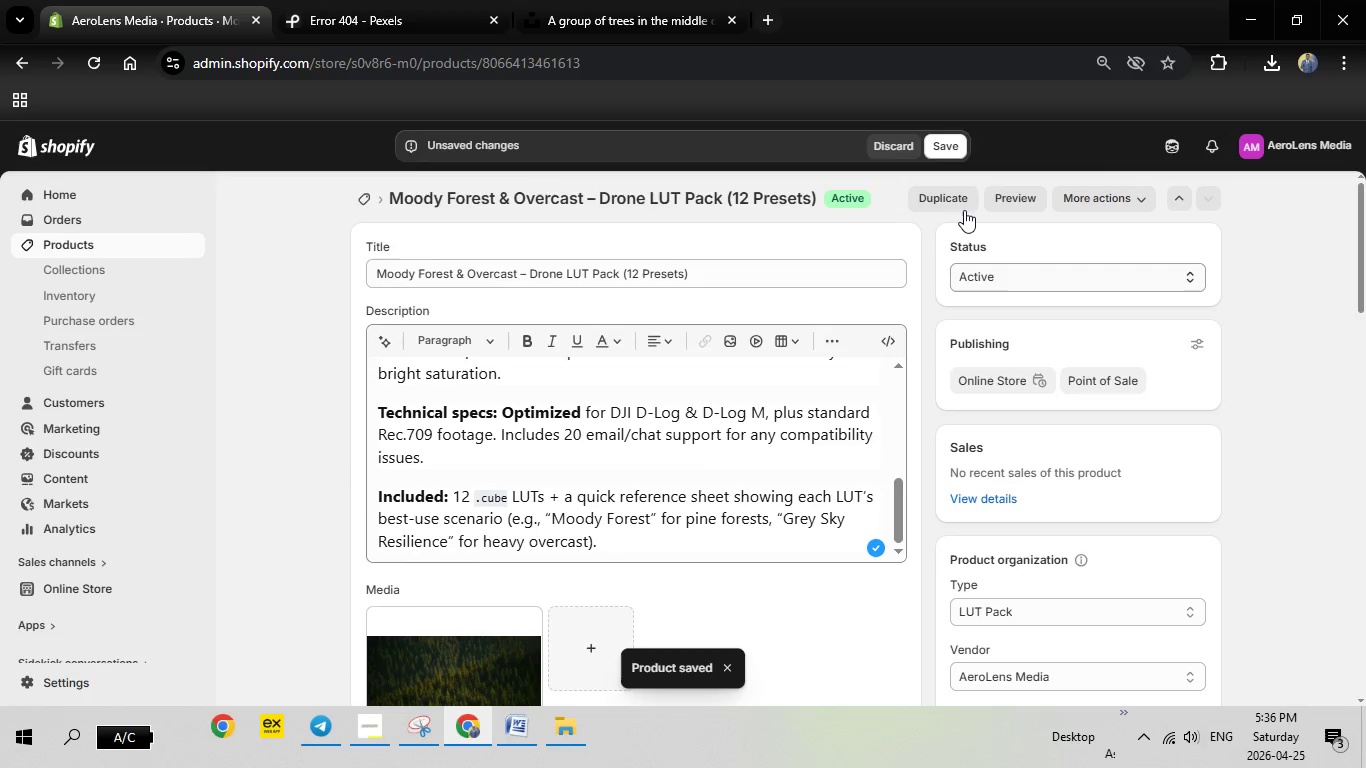 
left_click([963, 204])
 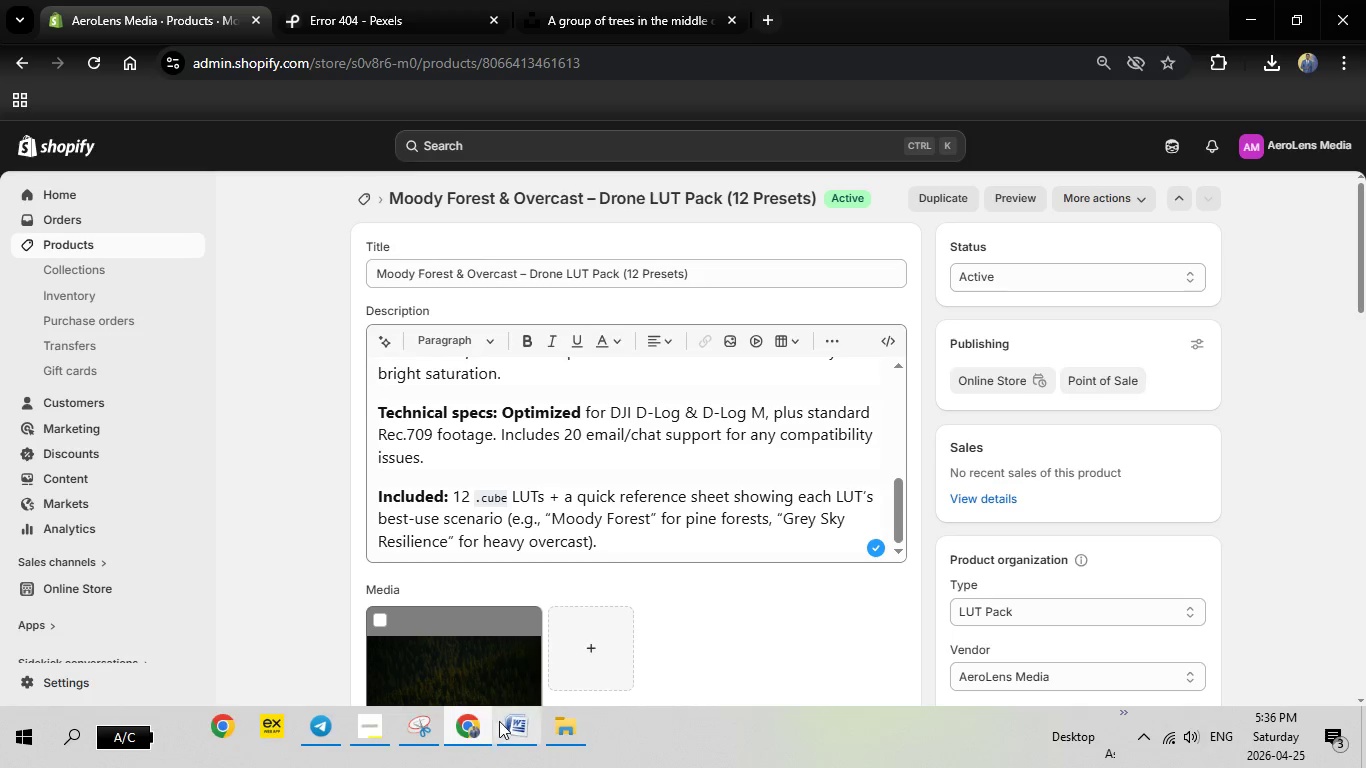 
left_click([501, 721])
 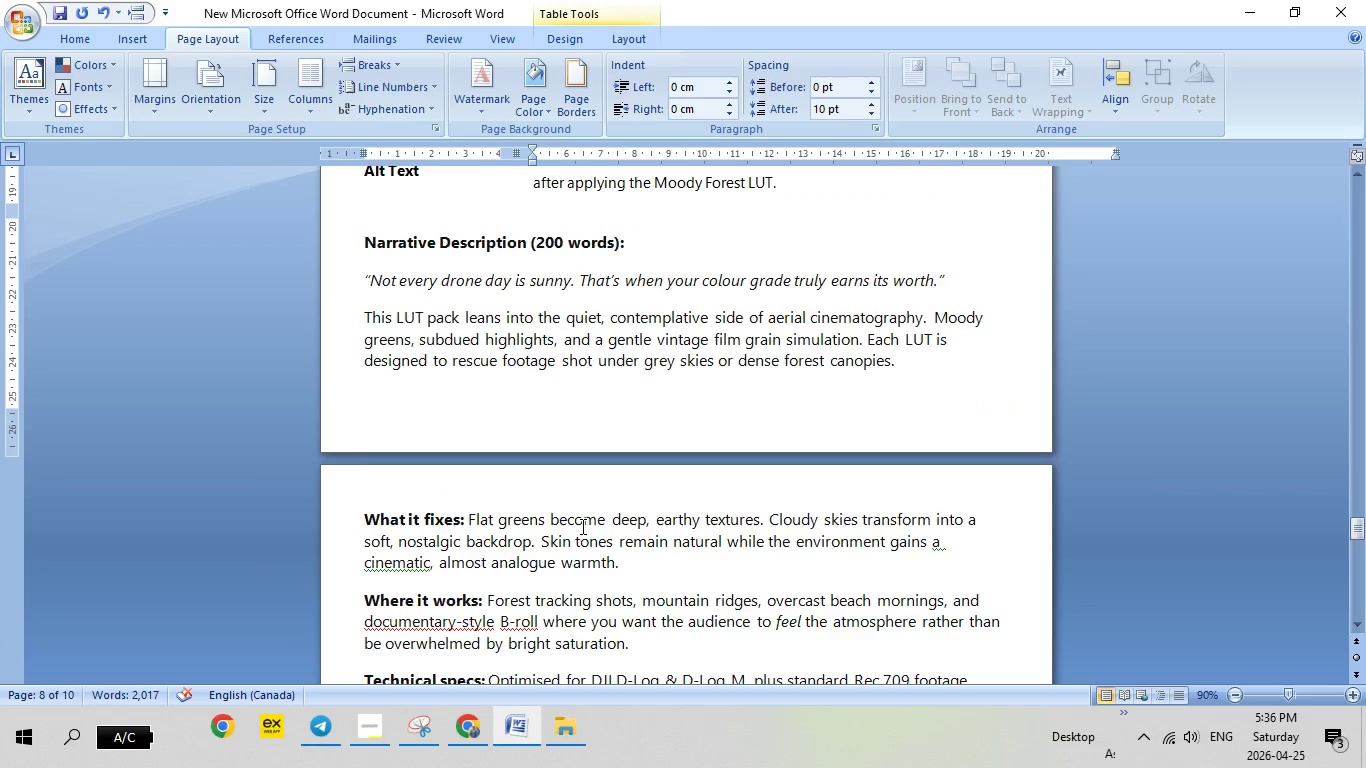 
scroll: coordinate [581, 526], scroll_direction: down, amount: 21.0
 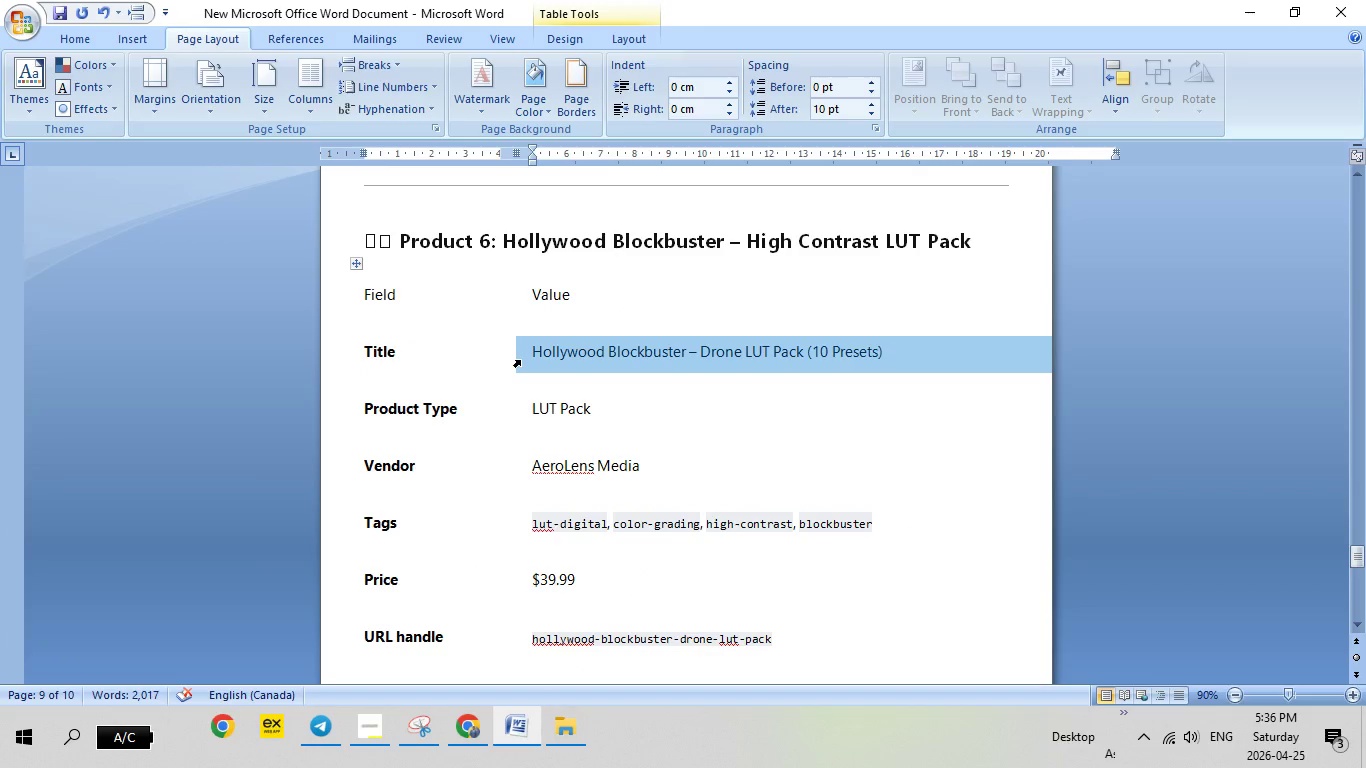 
left_click([520, 360])
 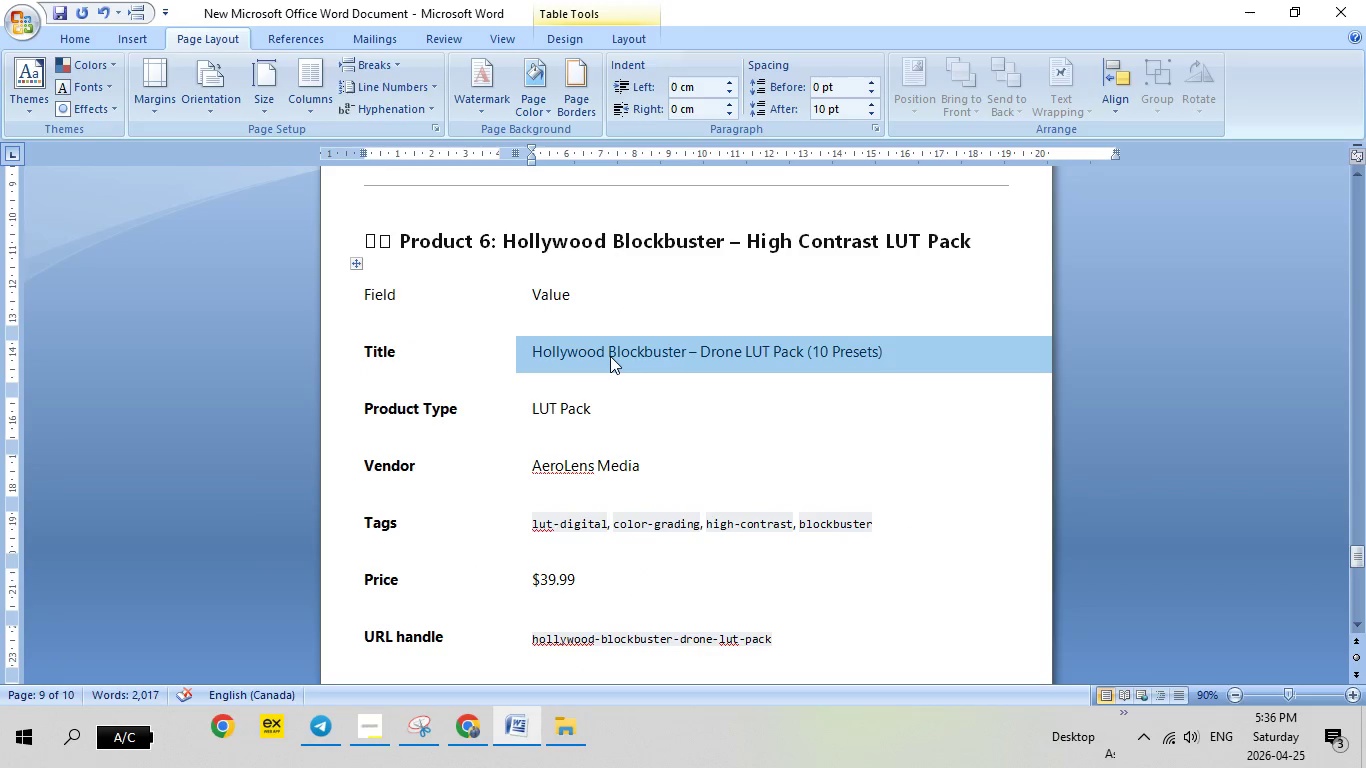 
right_click([610, 356])
 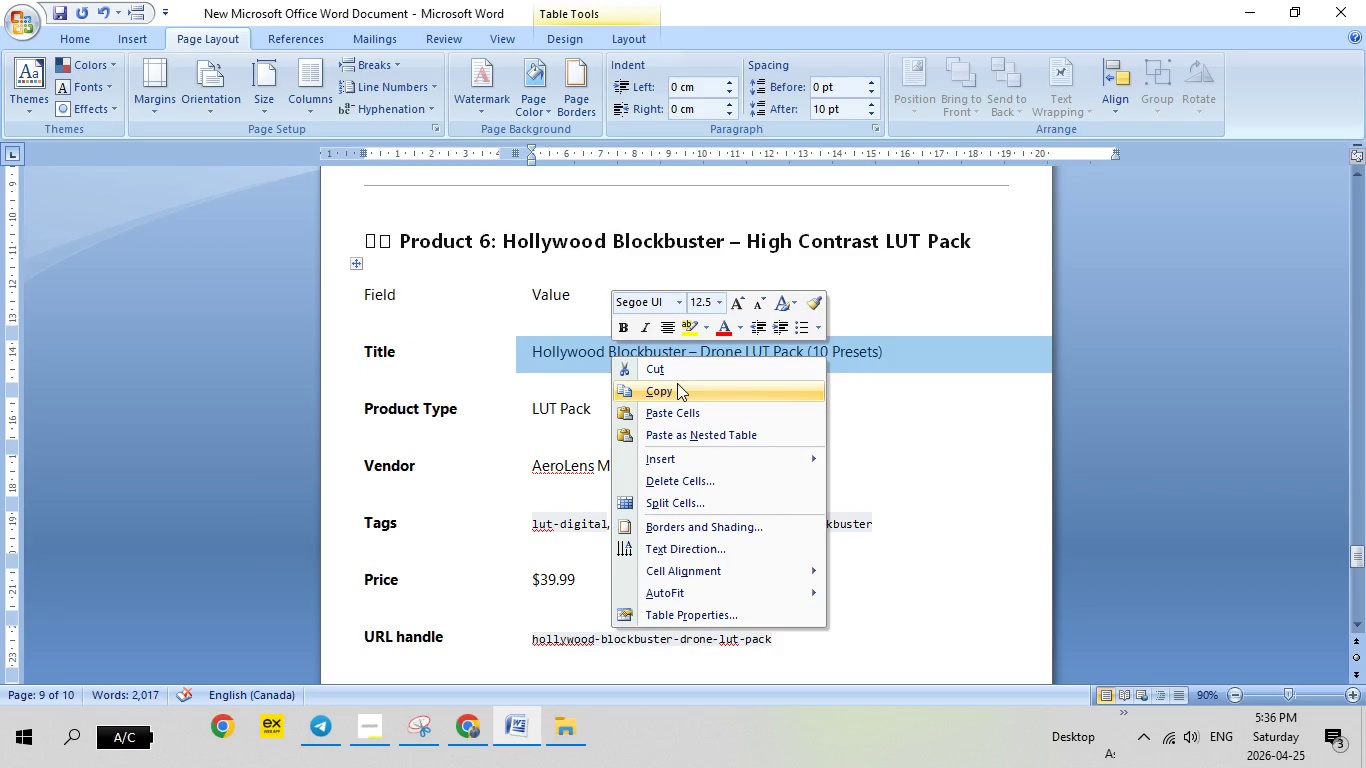 
left_click([677, 383])
 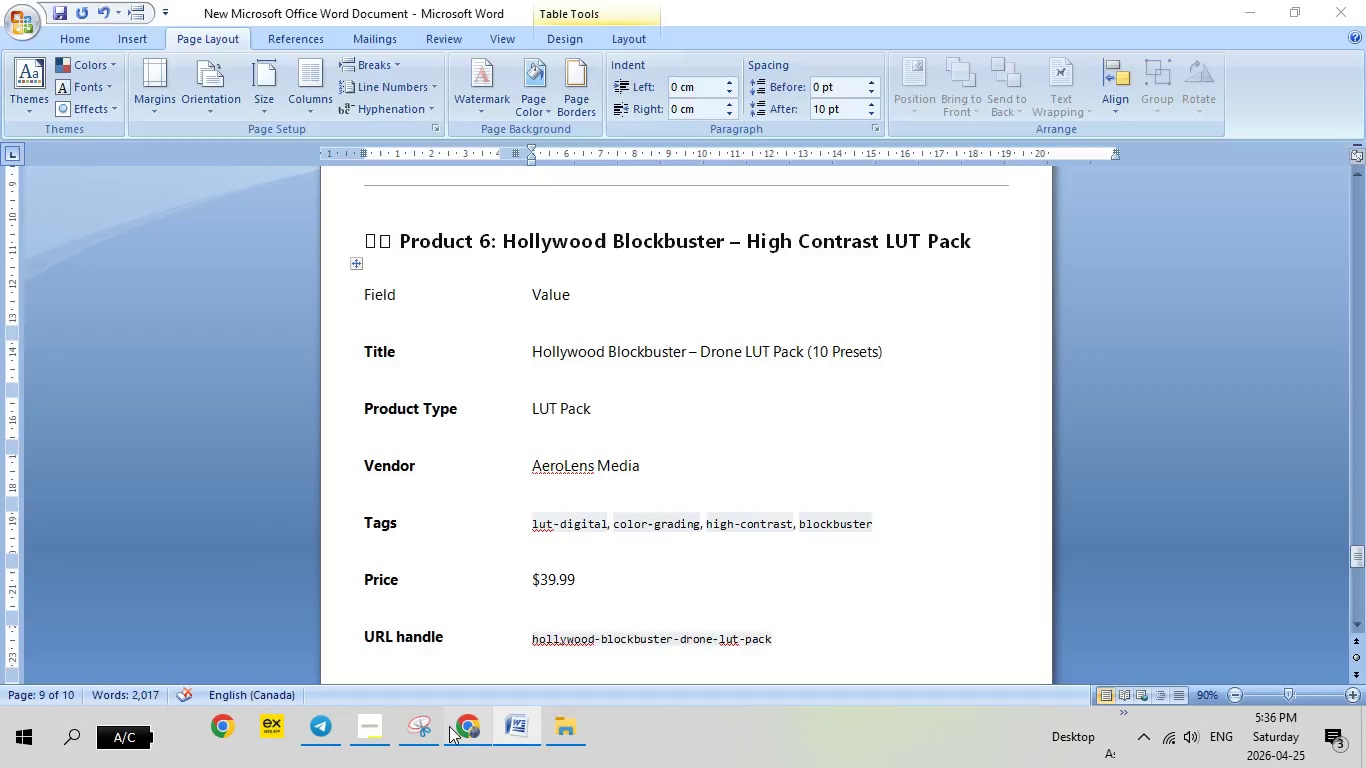 
left_click([449, 726])
 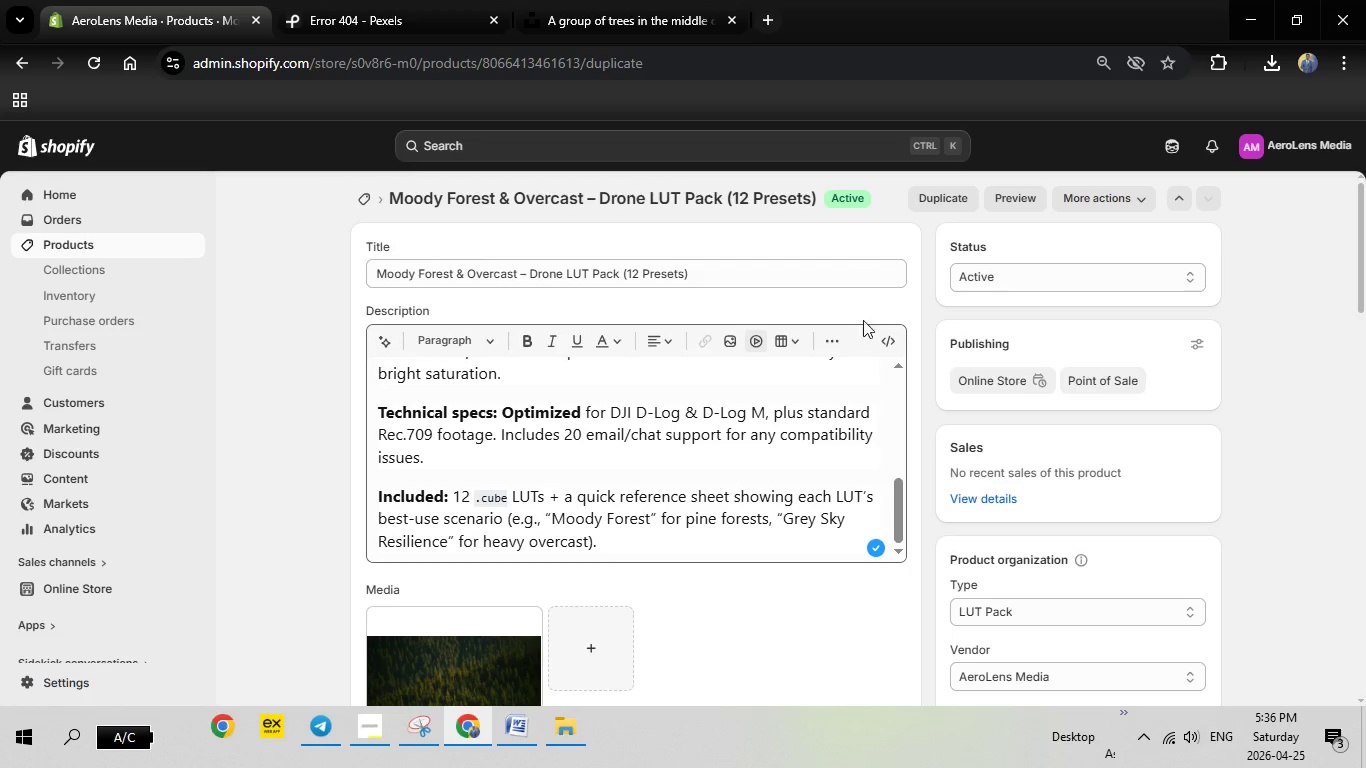 
left_click_drag(start_coordinate=[780, 259], to_coordinate=[406, 264])
 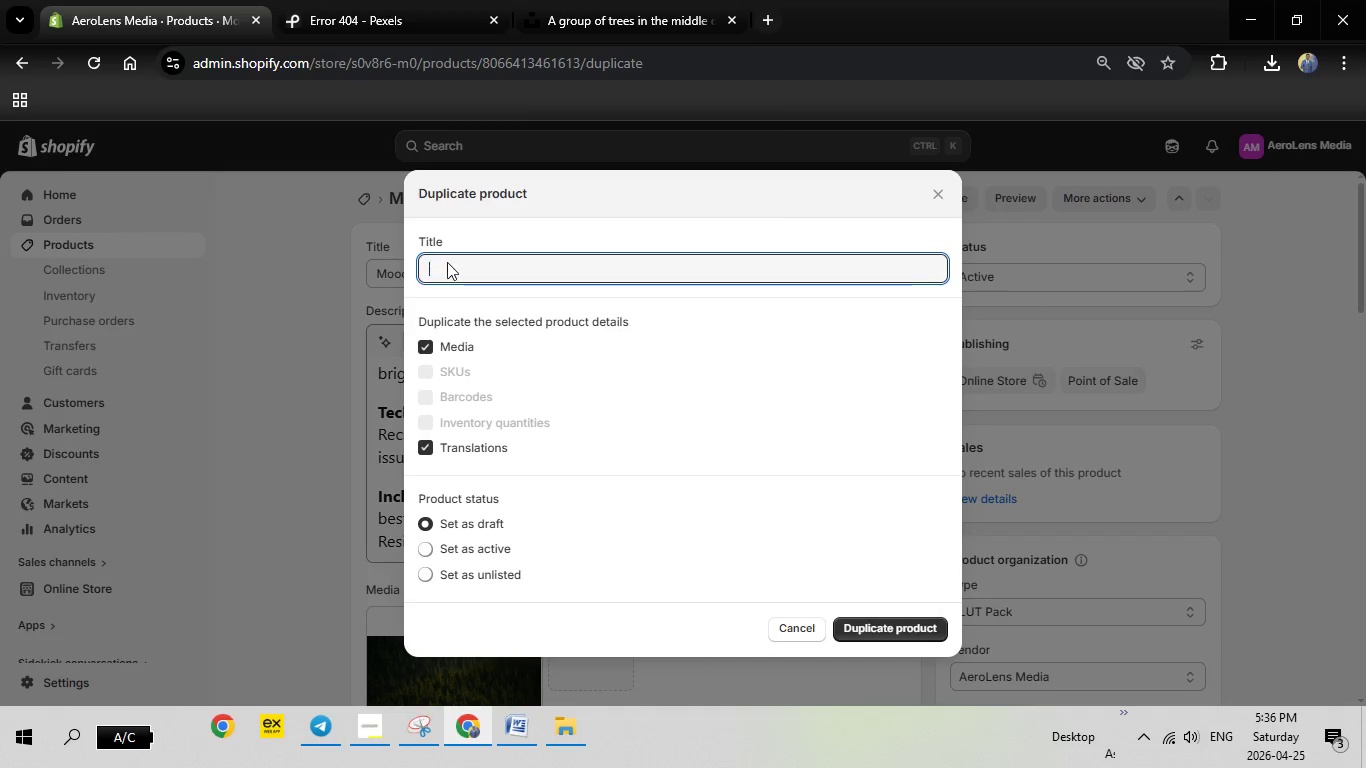 
key(Backspace)
 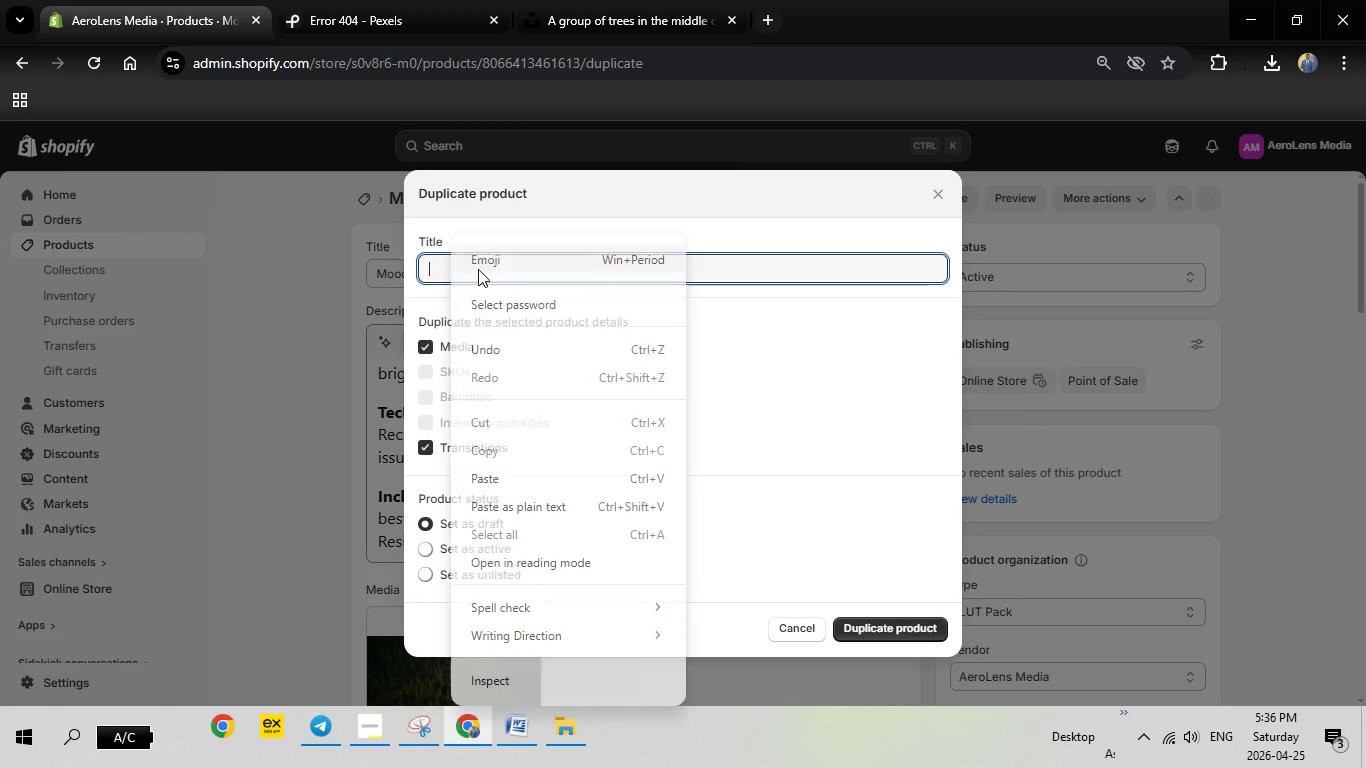 
right_click([451, 262])
 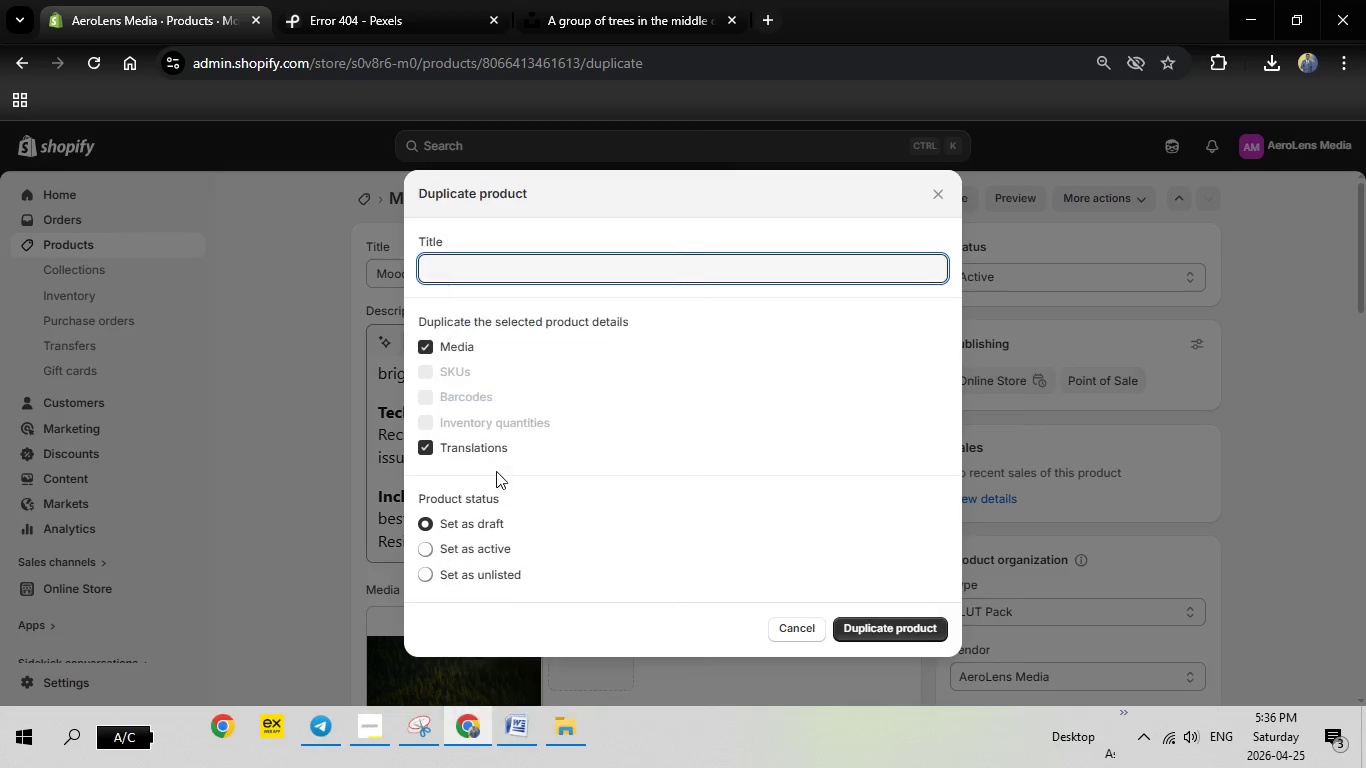 
left_click([496, 471])
 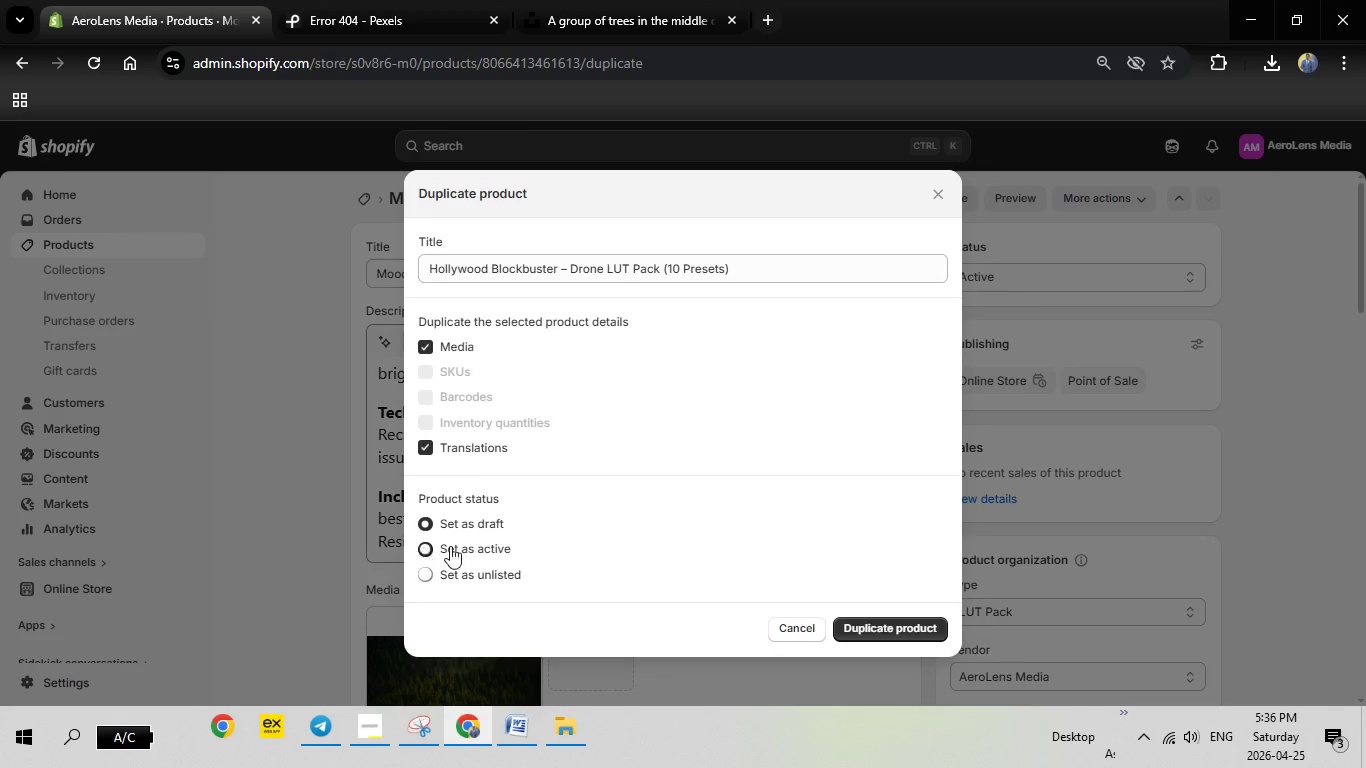 
left_click([423, 547])
 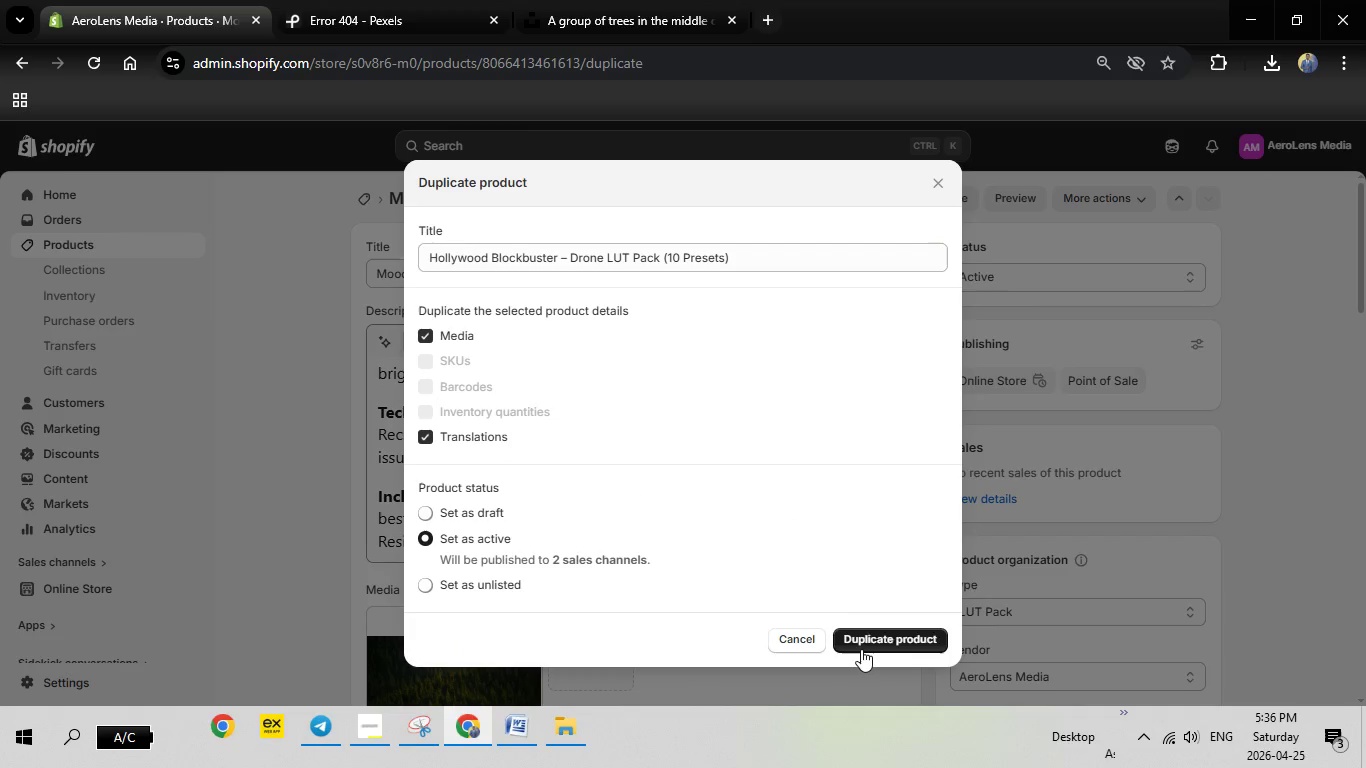 
left_click([861, 649])
 